 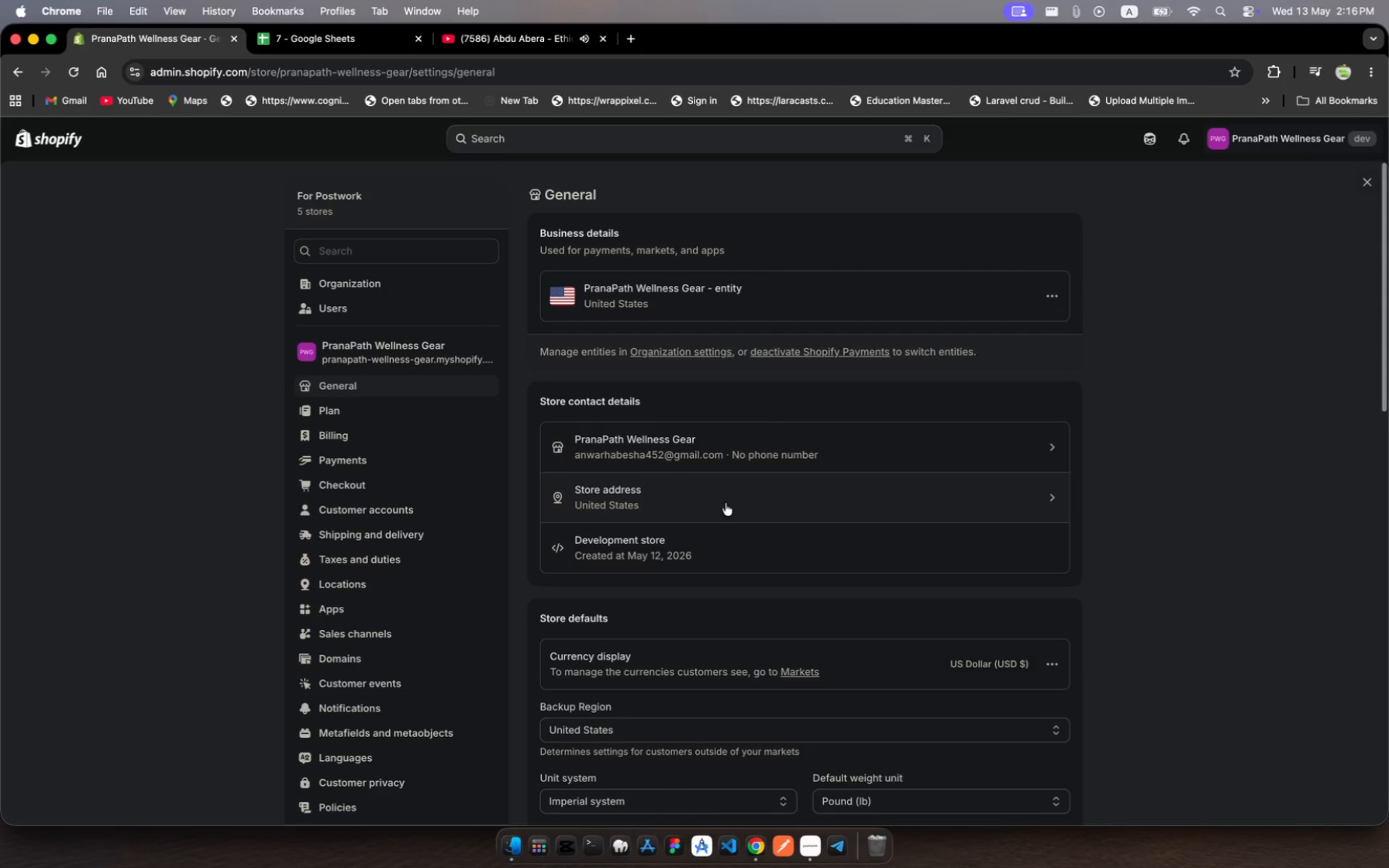 
left_click([415, 527])
 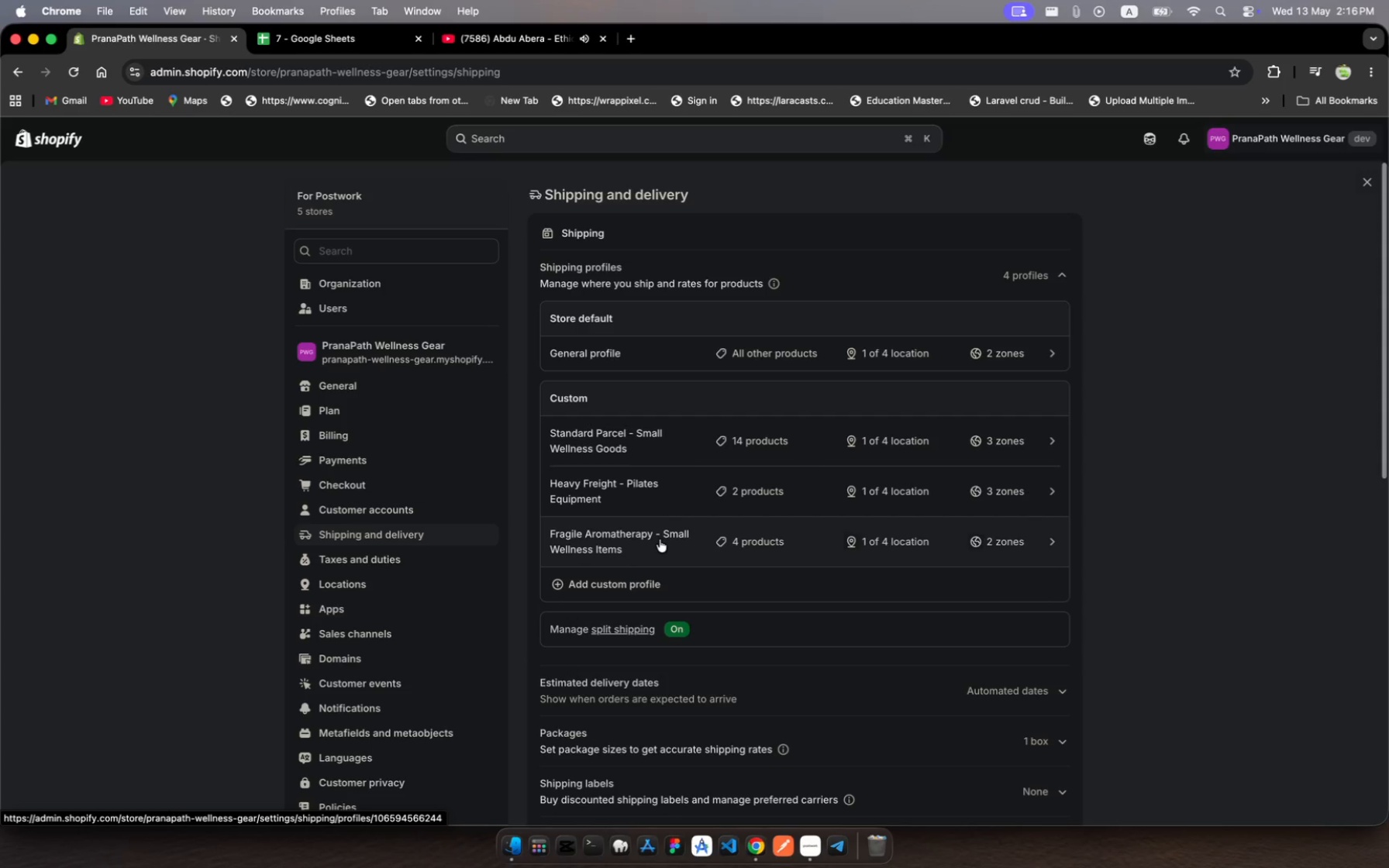 
wait(9.73)
 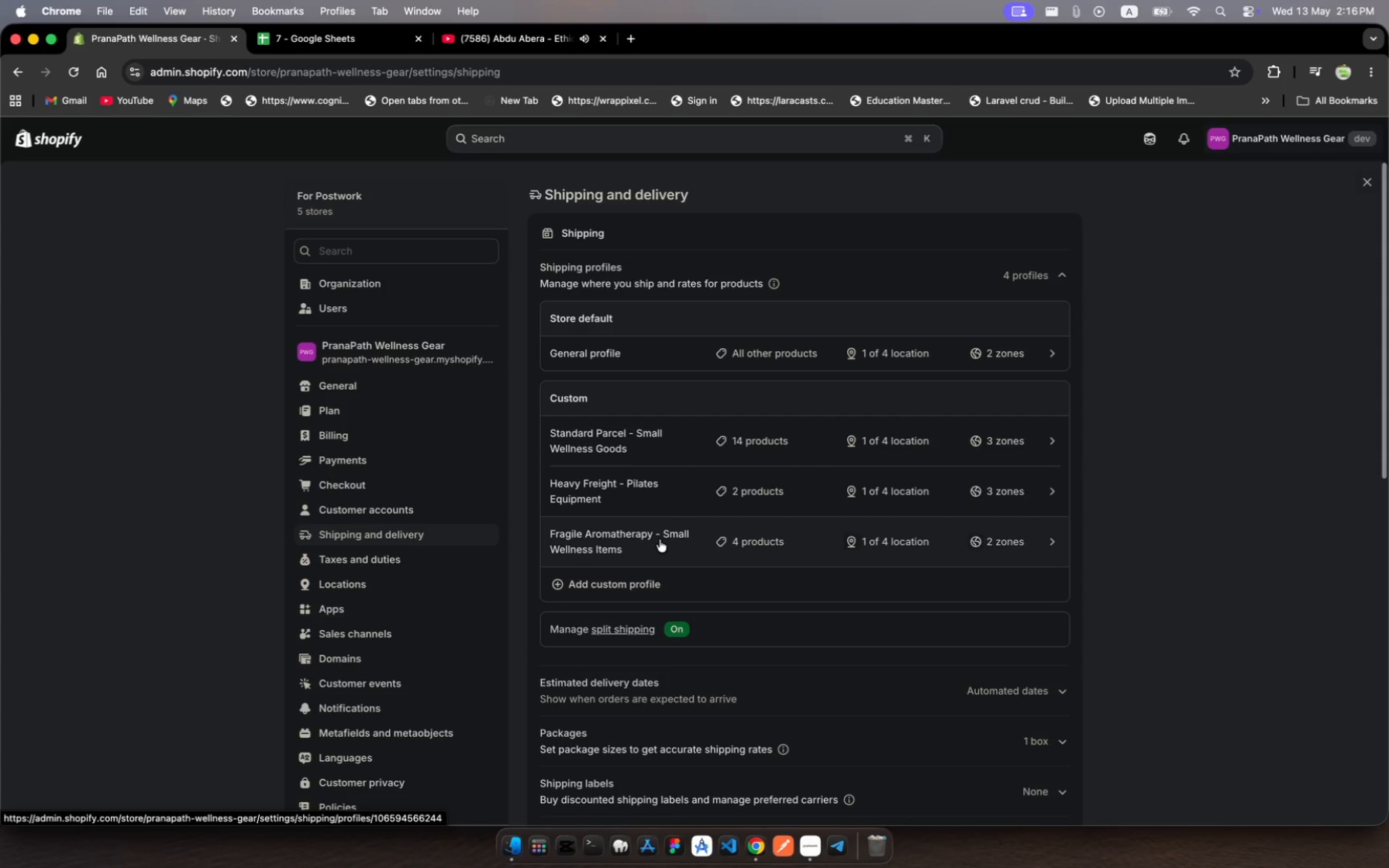 
left_click([635, 439])
 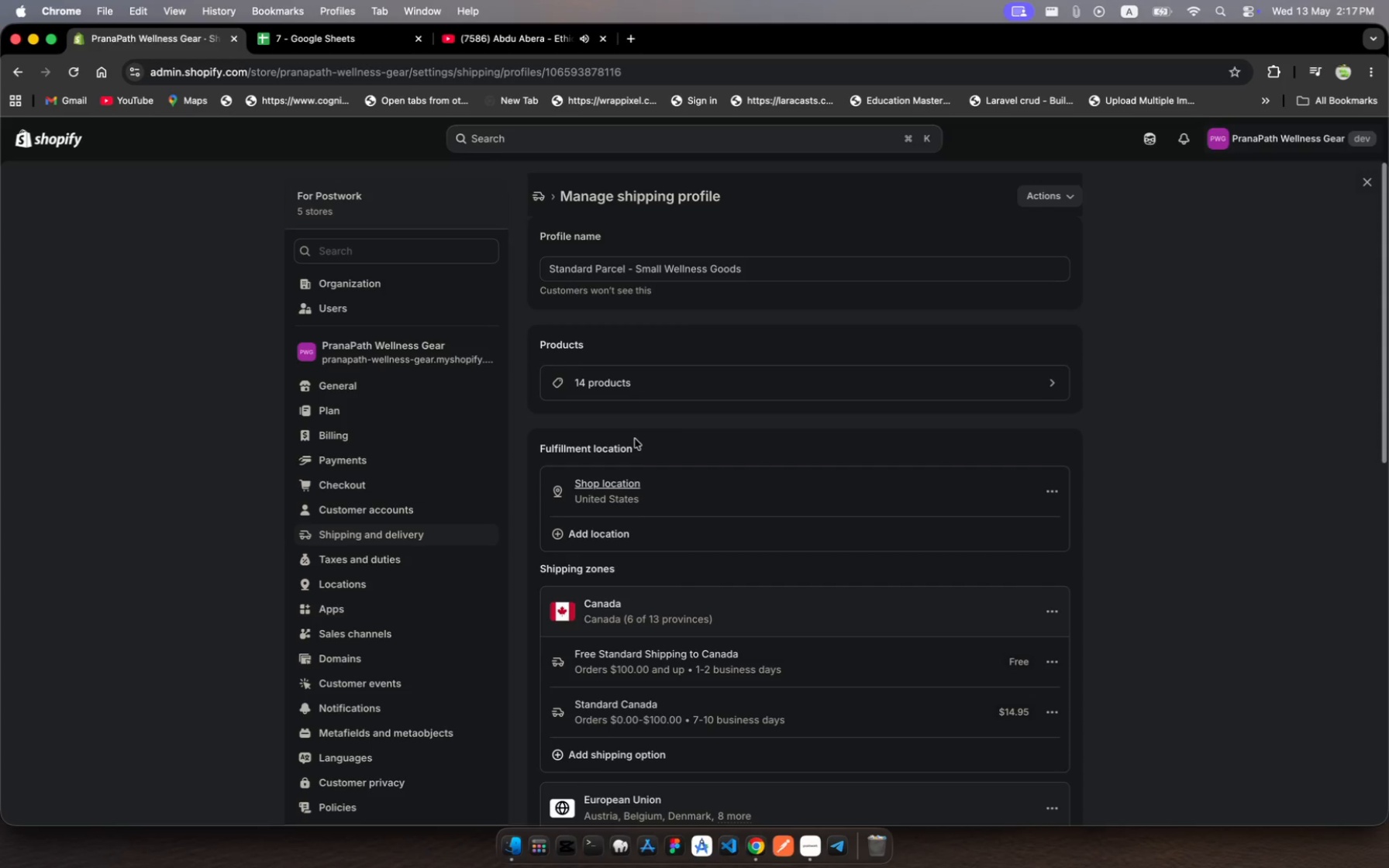 
wait(23.35)
 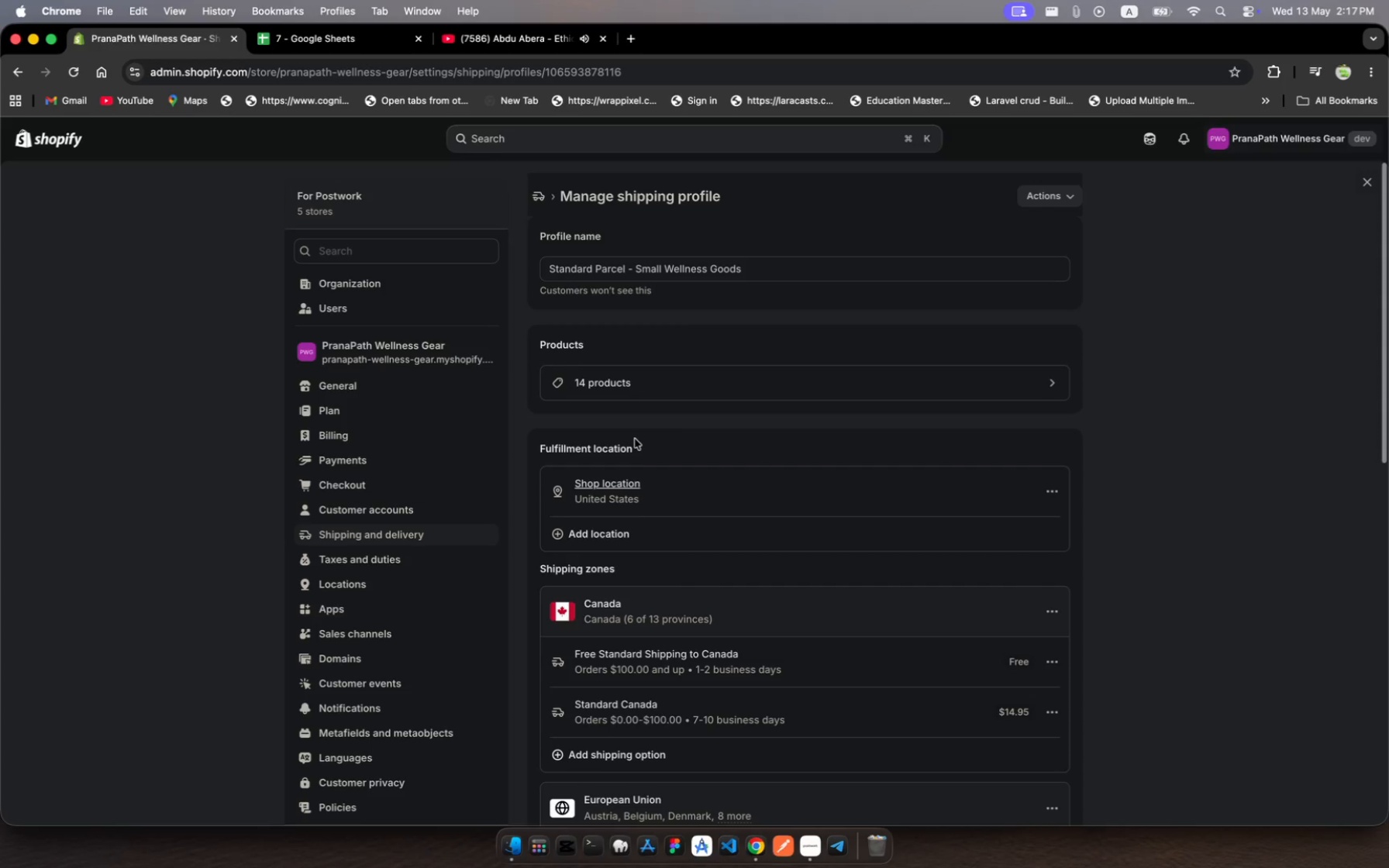 
scroll: coordinate [635, 438], scroll_direction: down, amount: 55.0
 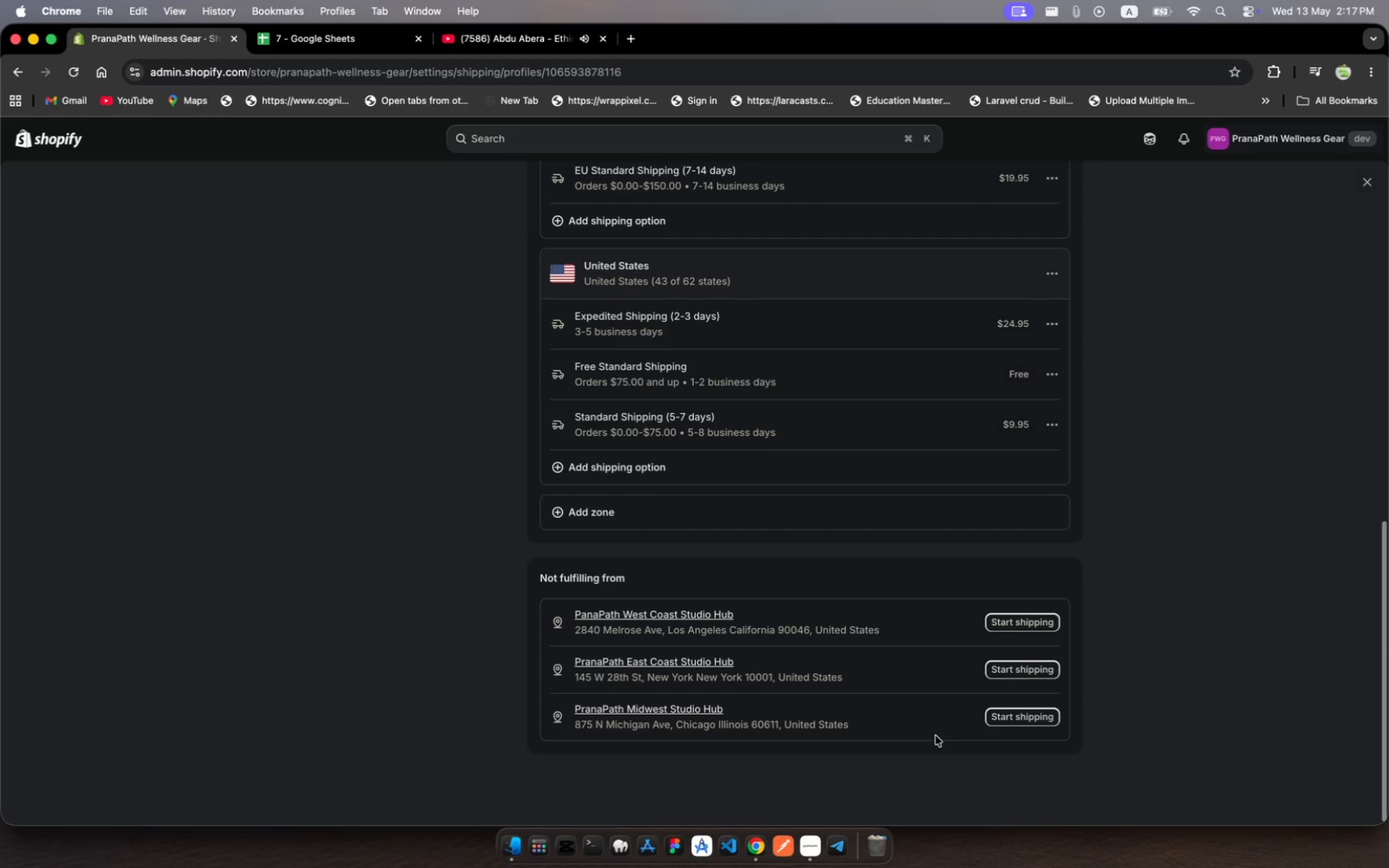 
wait(11.11)
 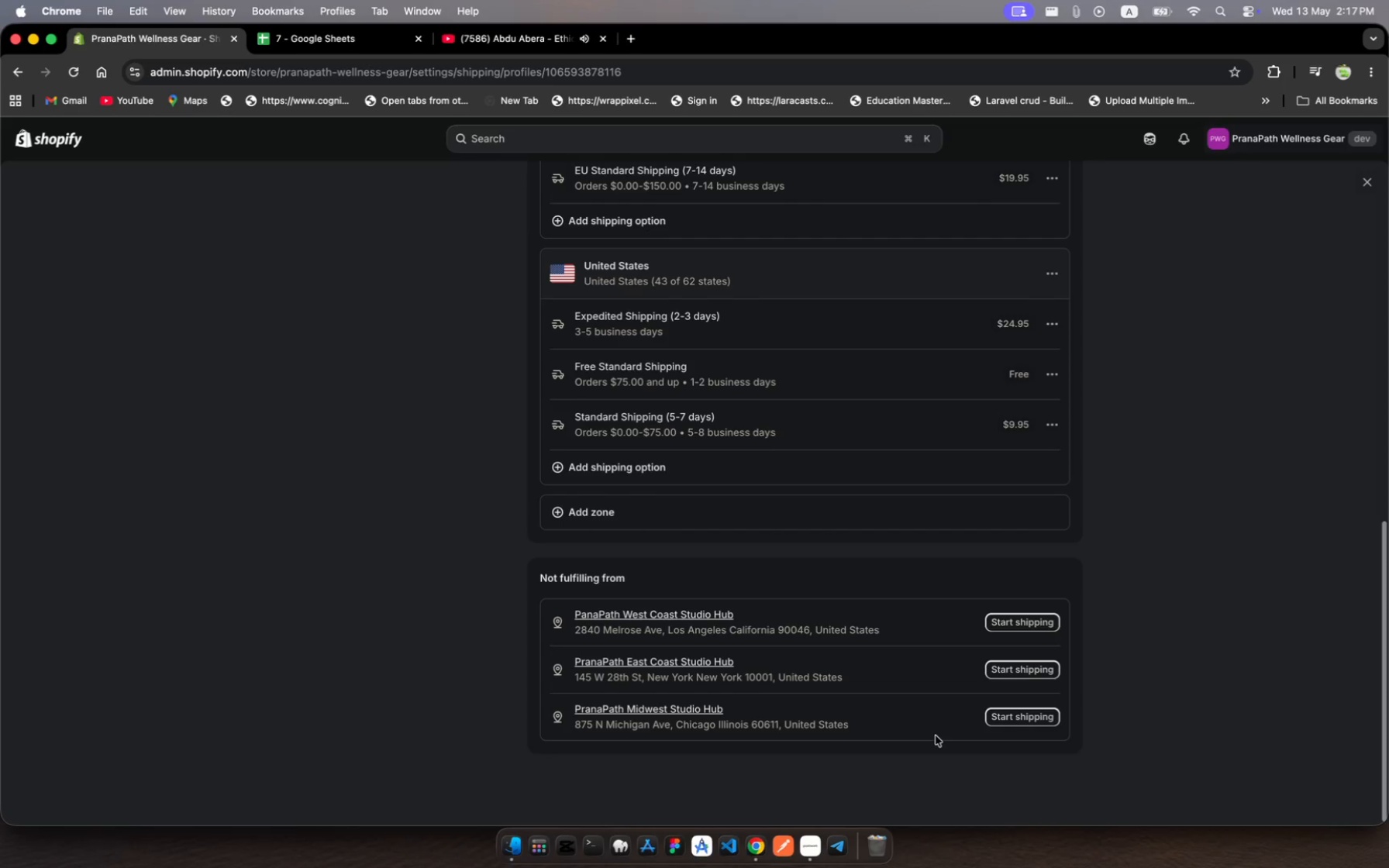 
mouse_move([670, 608])
 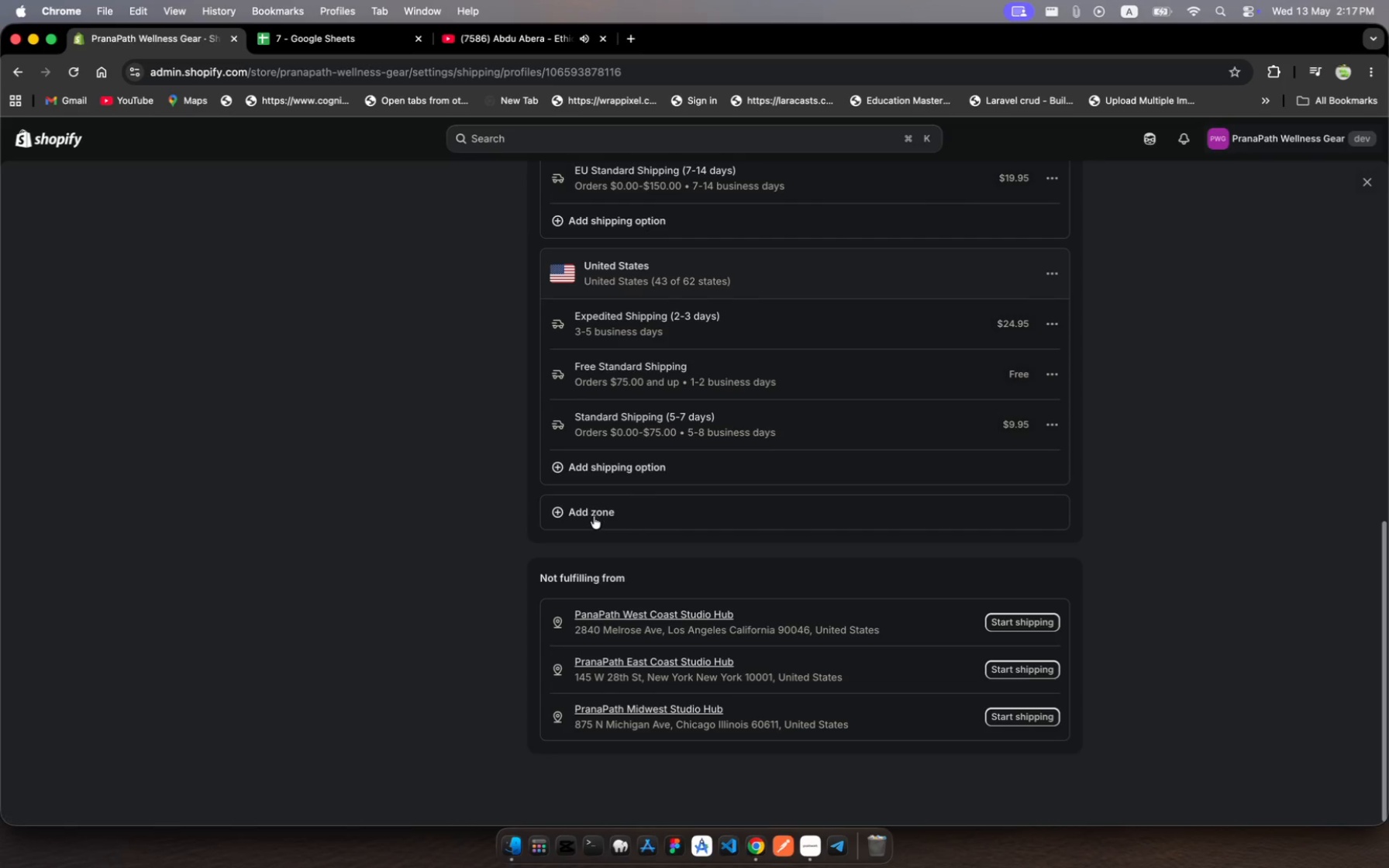 
left_click([594, 516])
 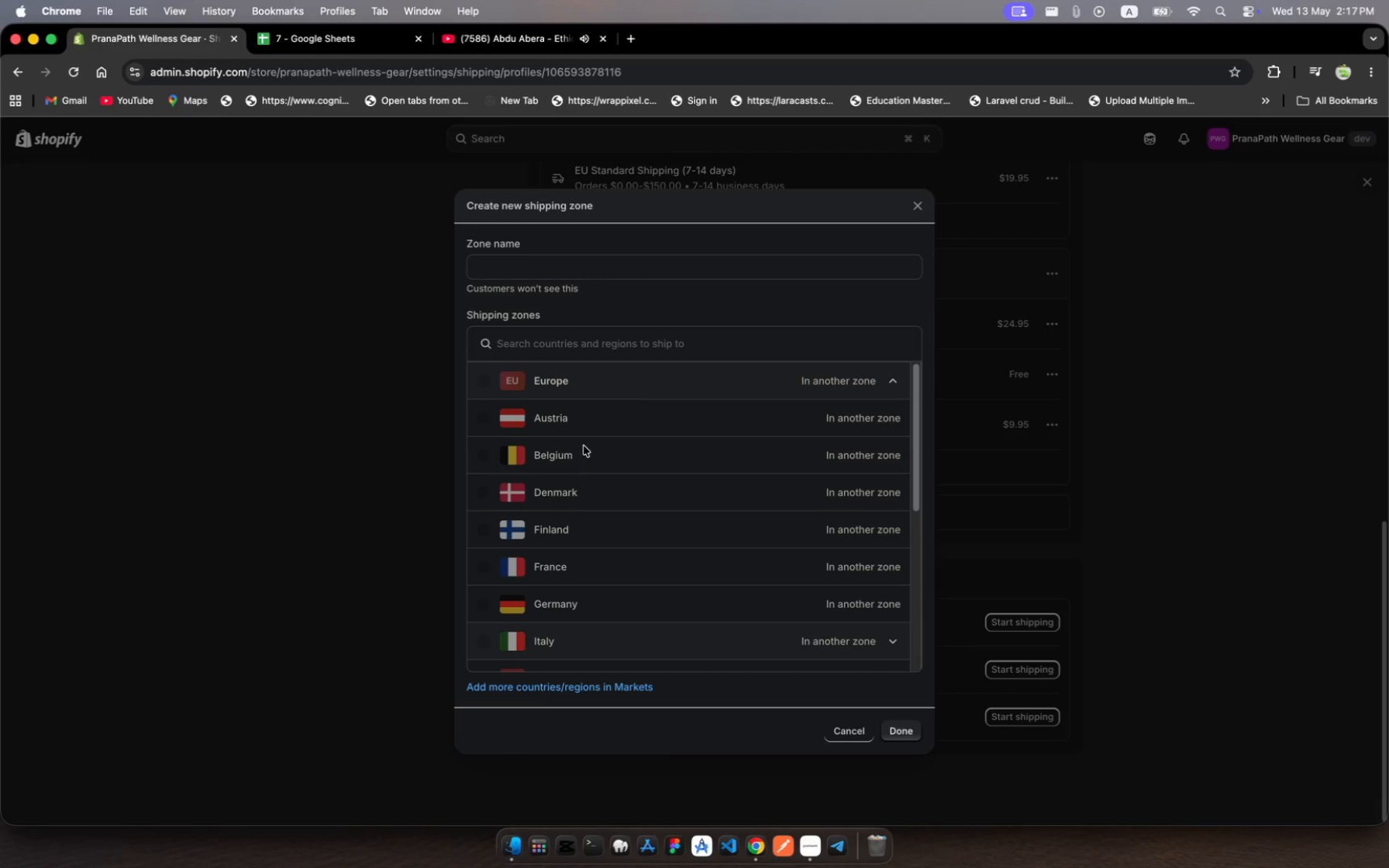 
scroll: coordinate [530, 443], scroll_direction: down, amount: 188.0
 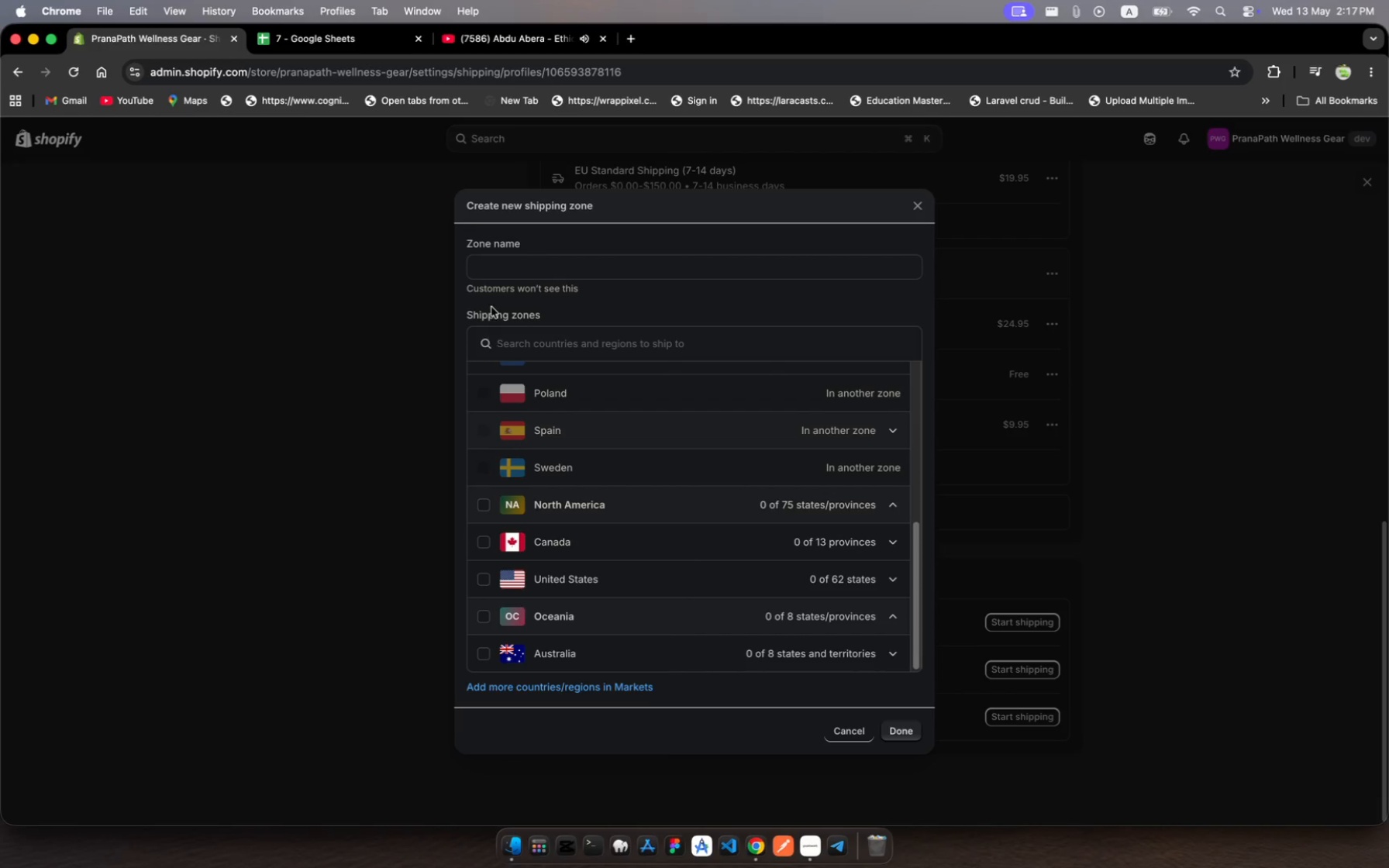 
scroll: coordinate [521, 378], scroll_direction: up, amount: 134.0
 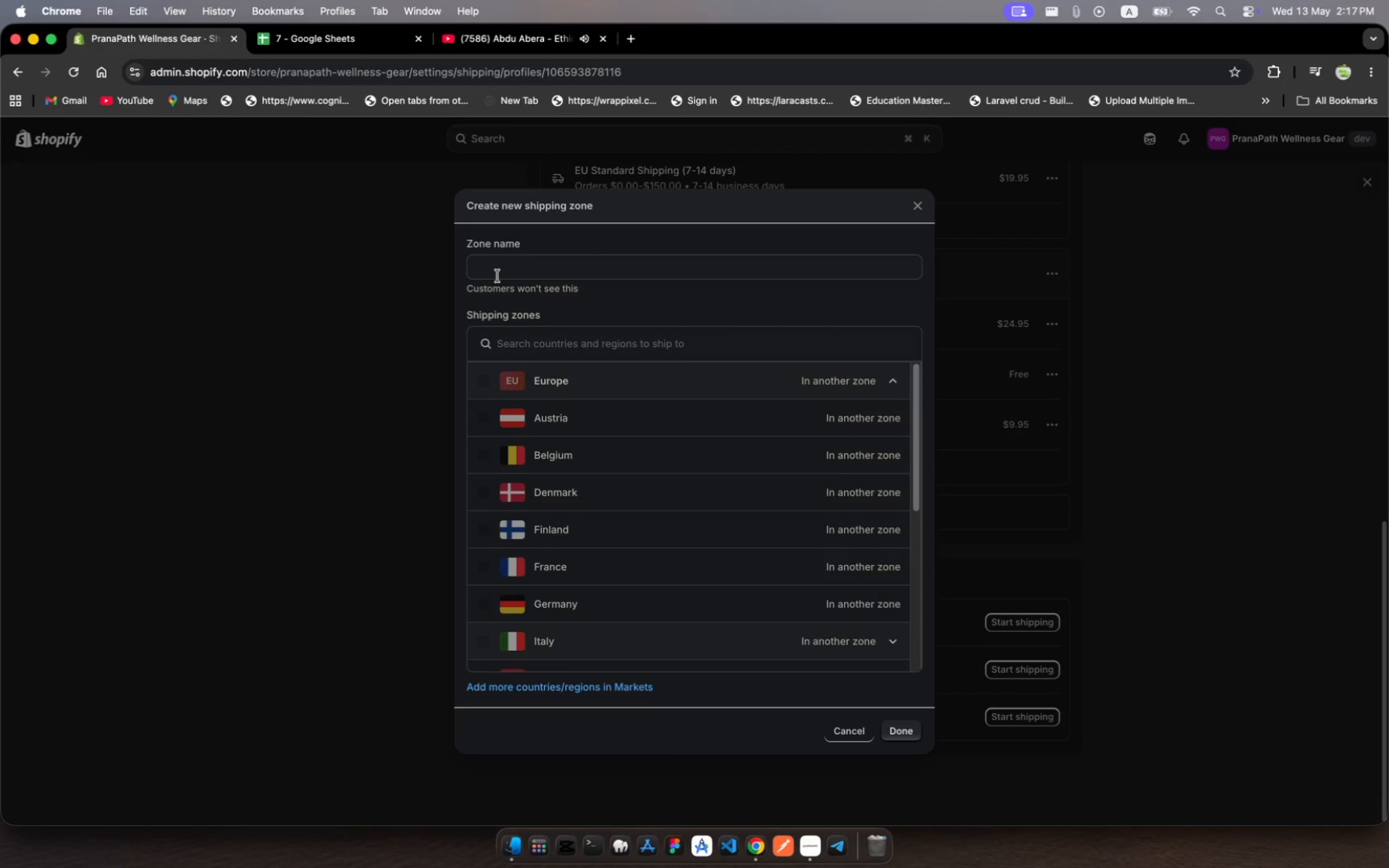 
left_click([498, 276])
 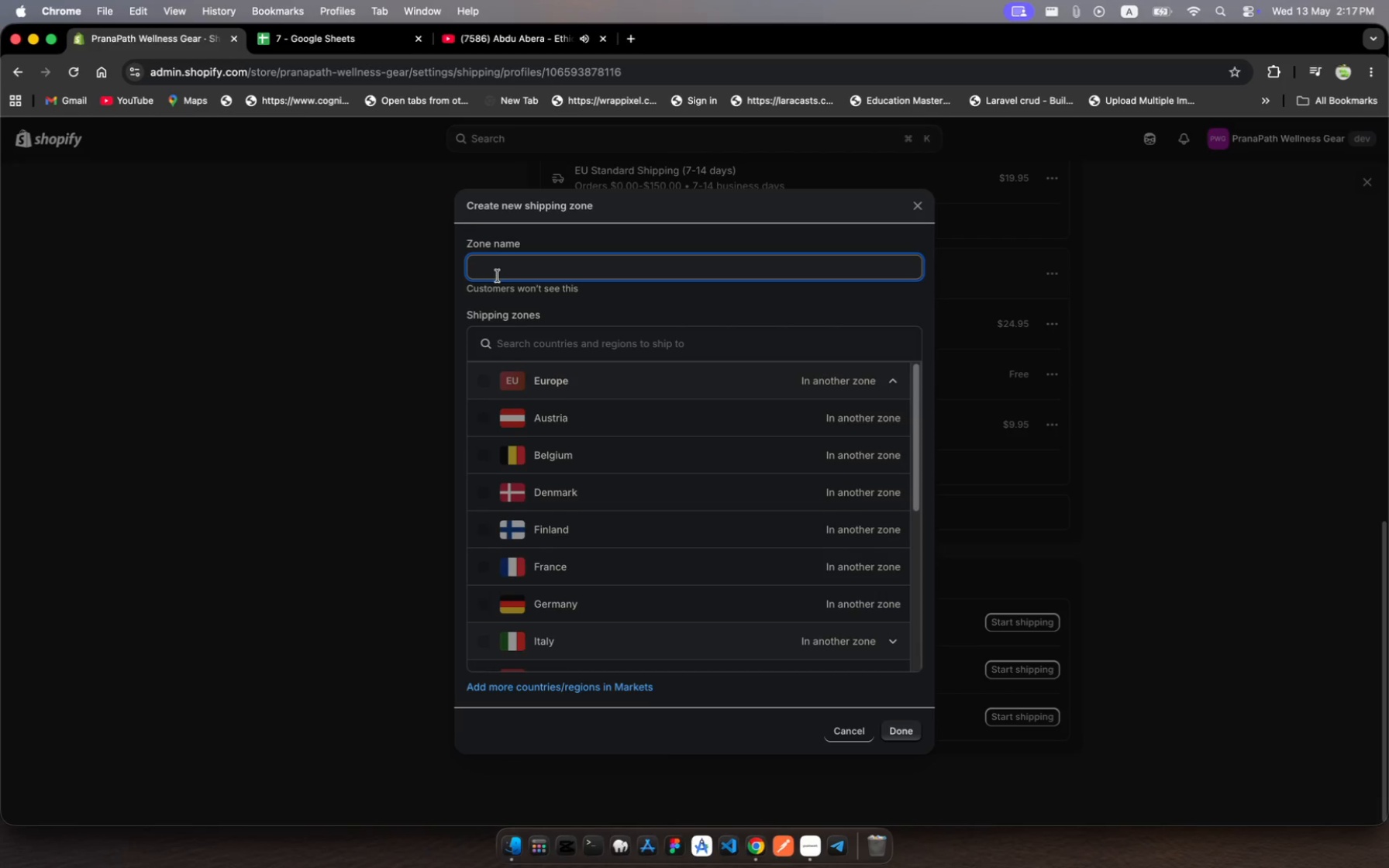 
type(Australia)
 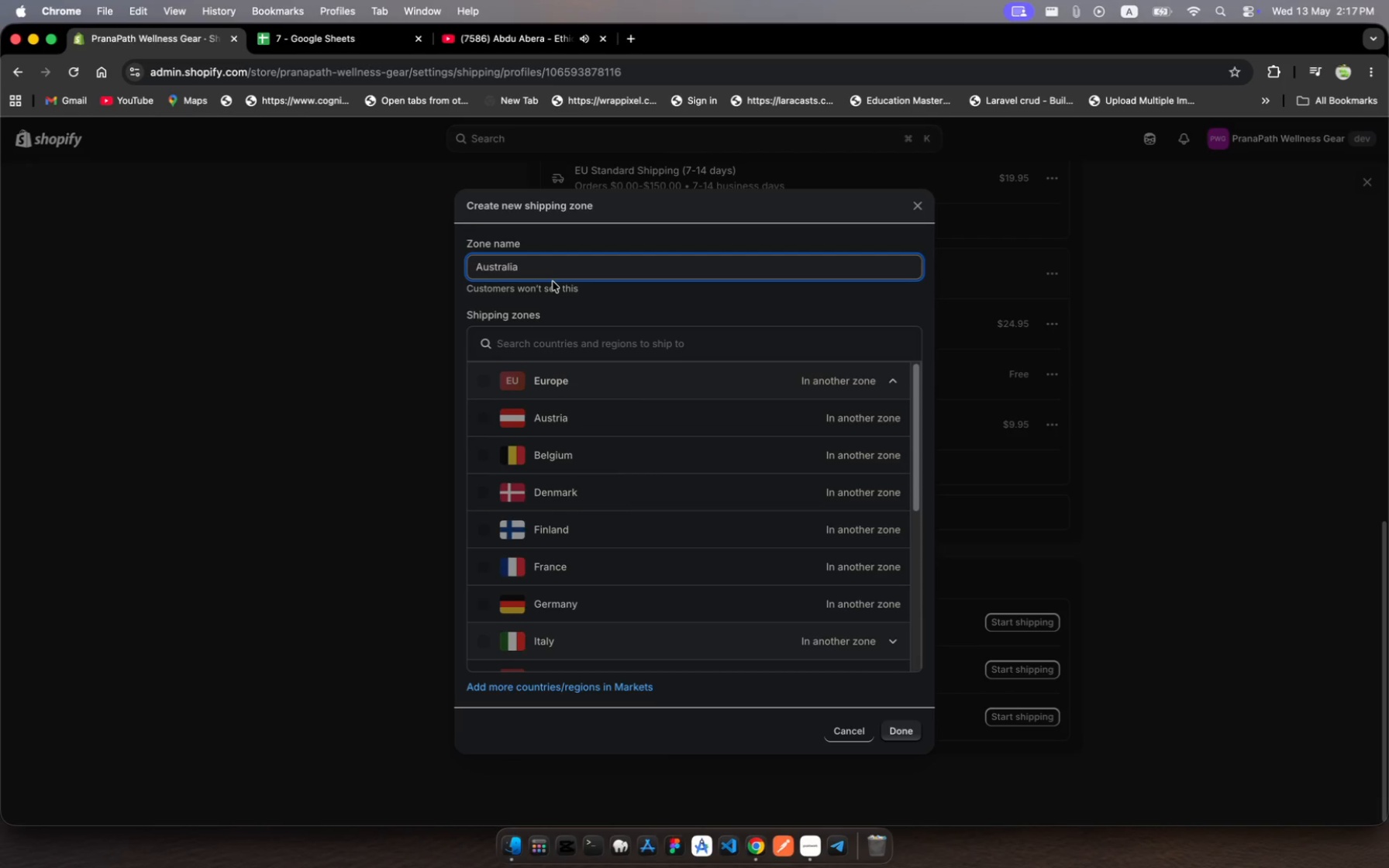 
wait(10.8)
 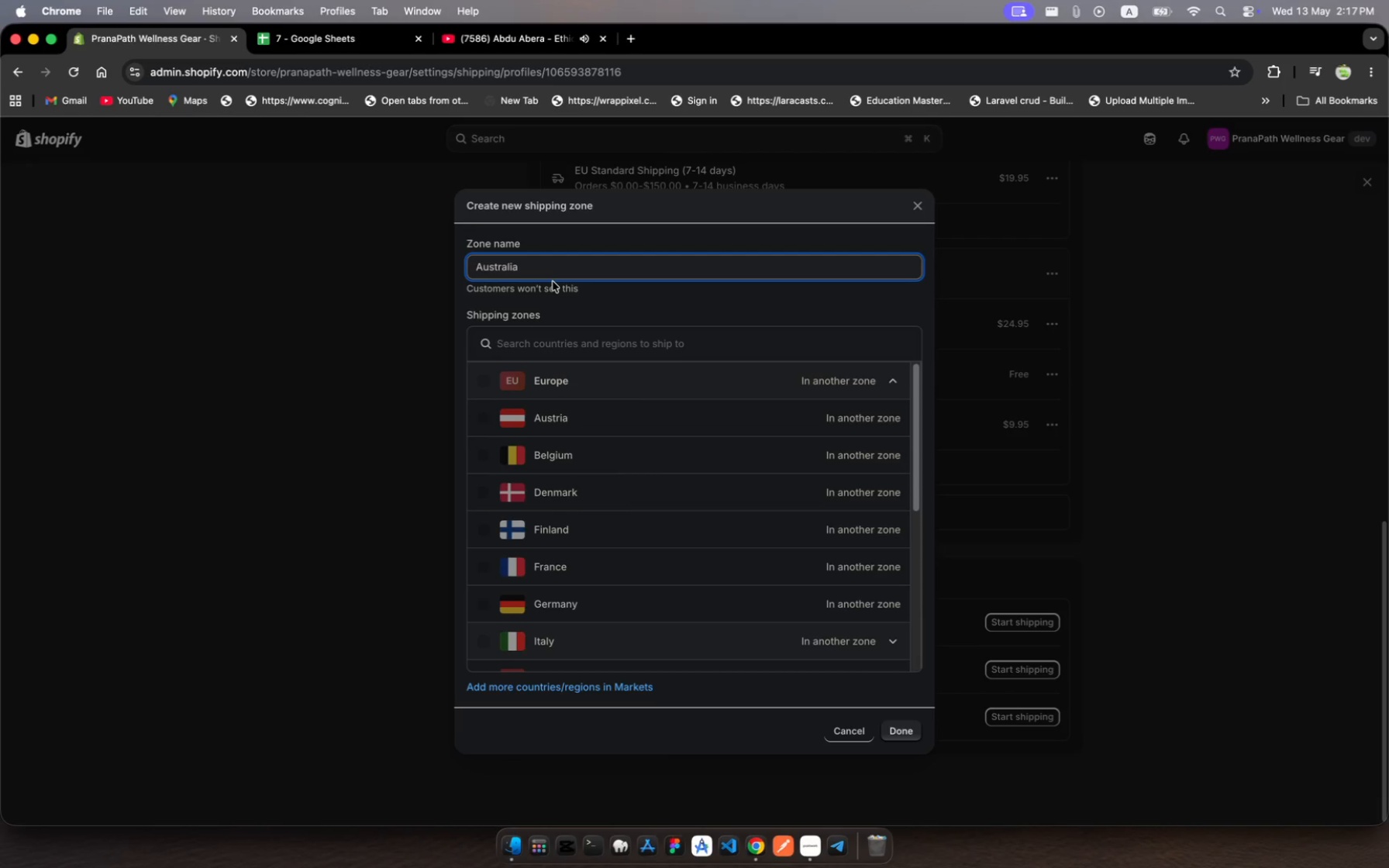 
scroll: coordinate [744, 508], scroll_direction: down, amount: 52.0
 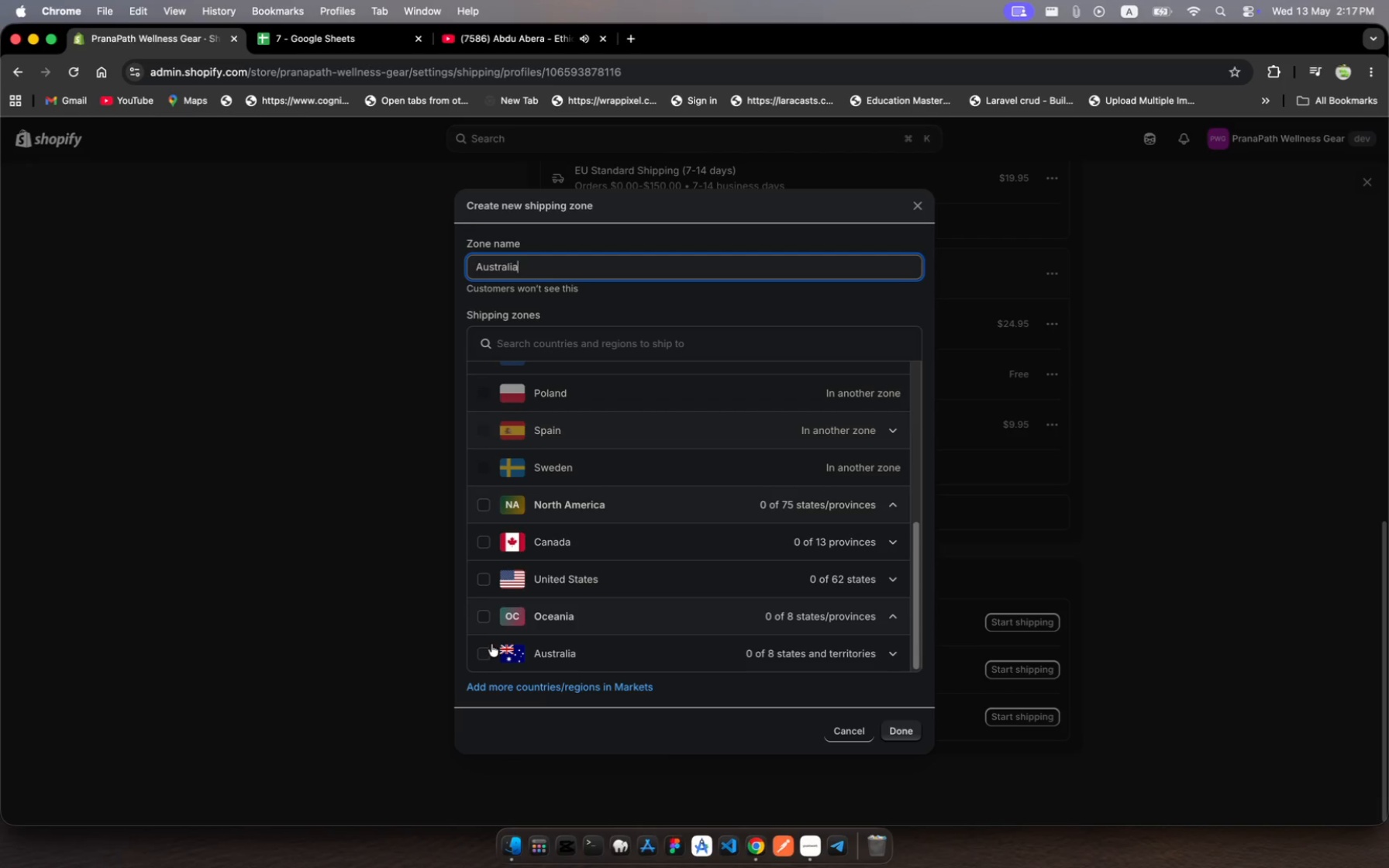 
left_click([487, 652])
 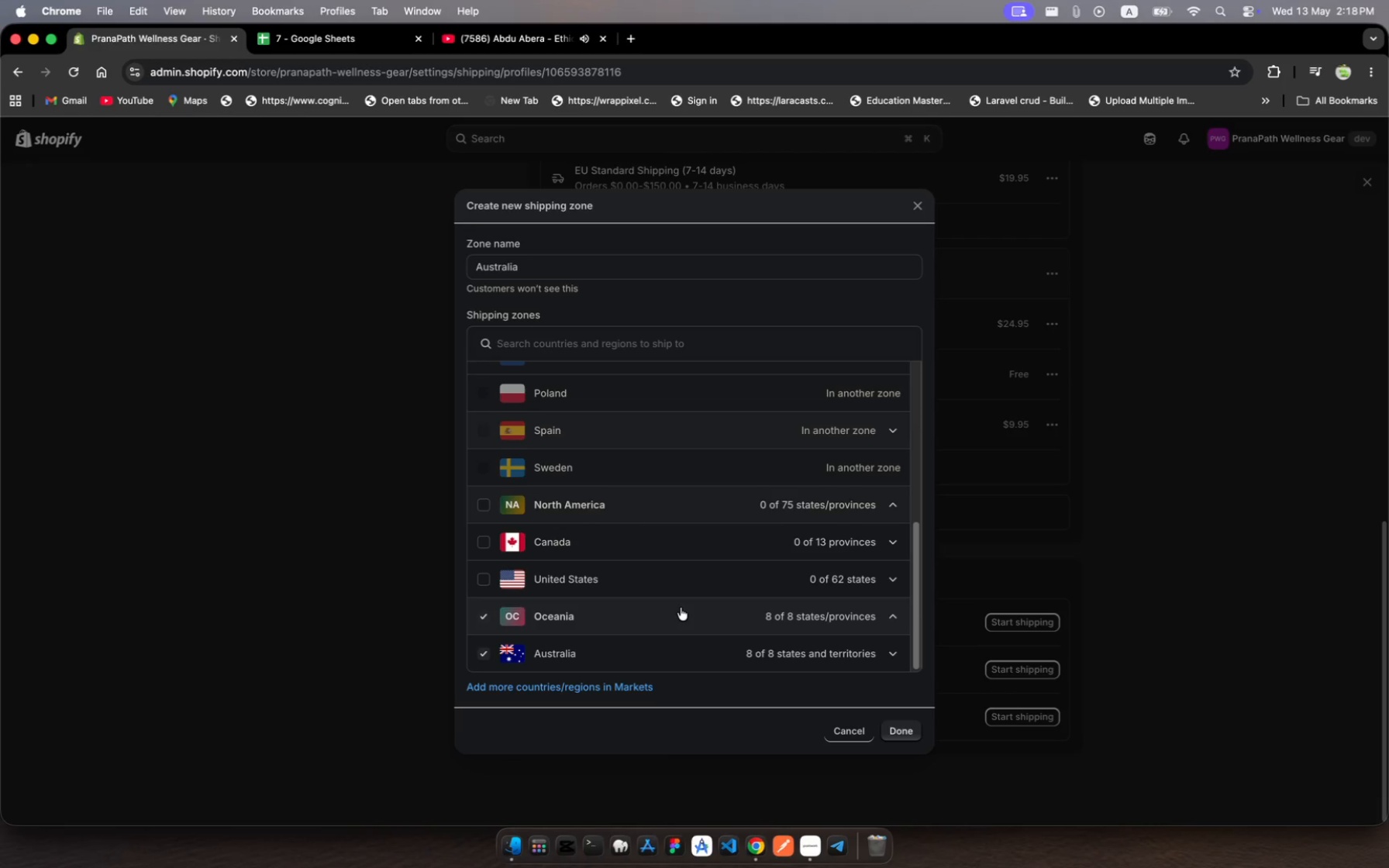 
wait(5.16)
 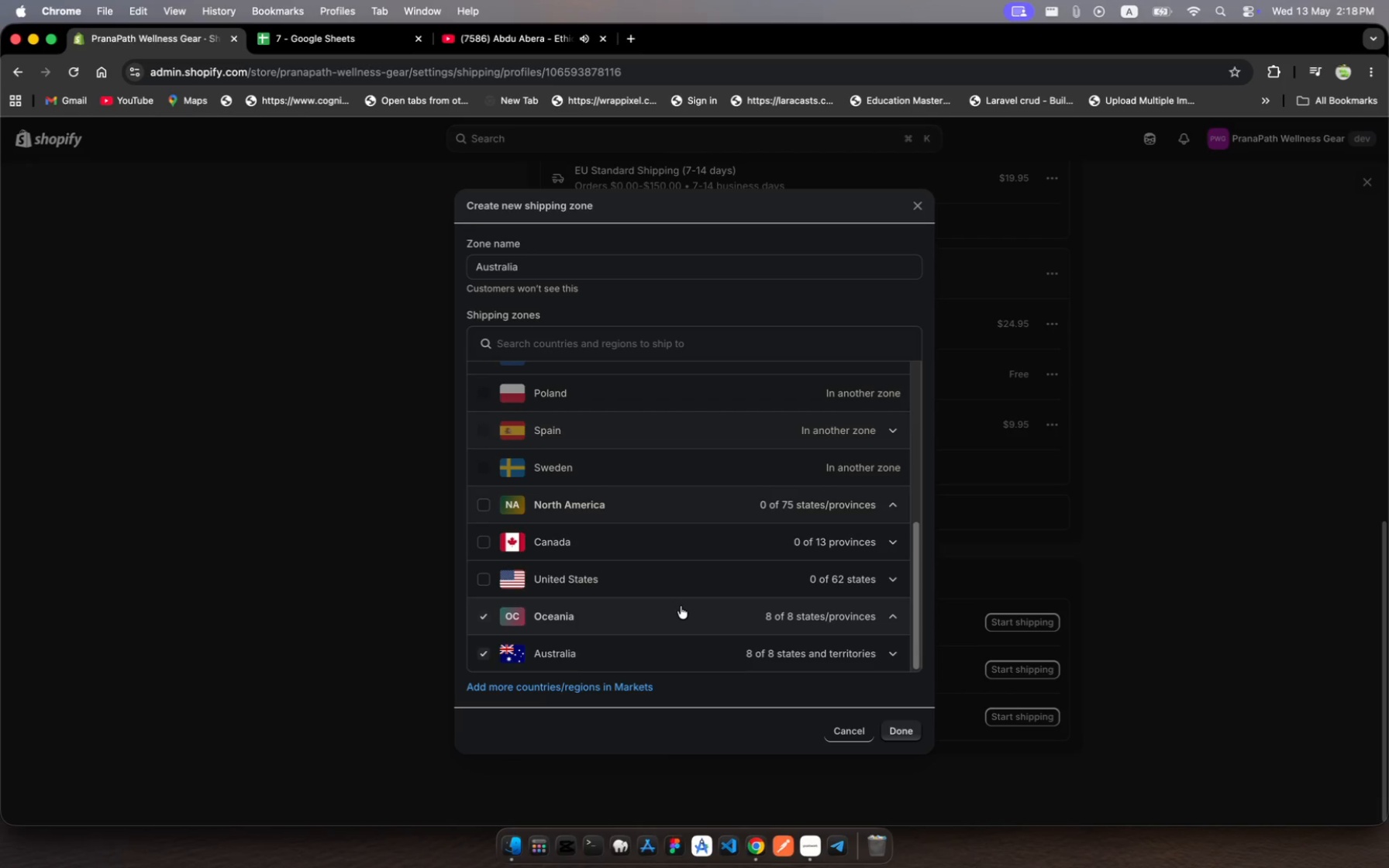 
left_click([481, 615])
 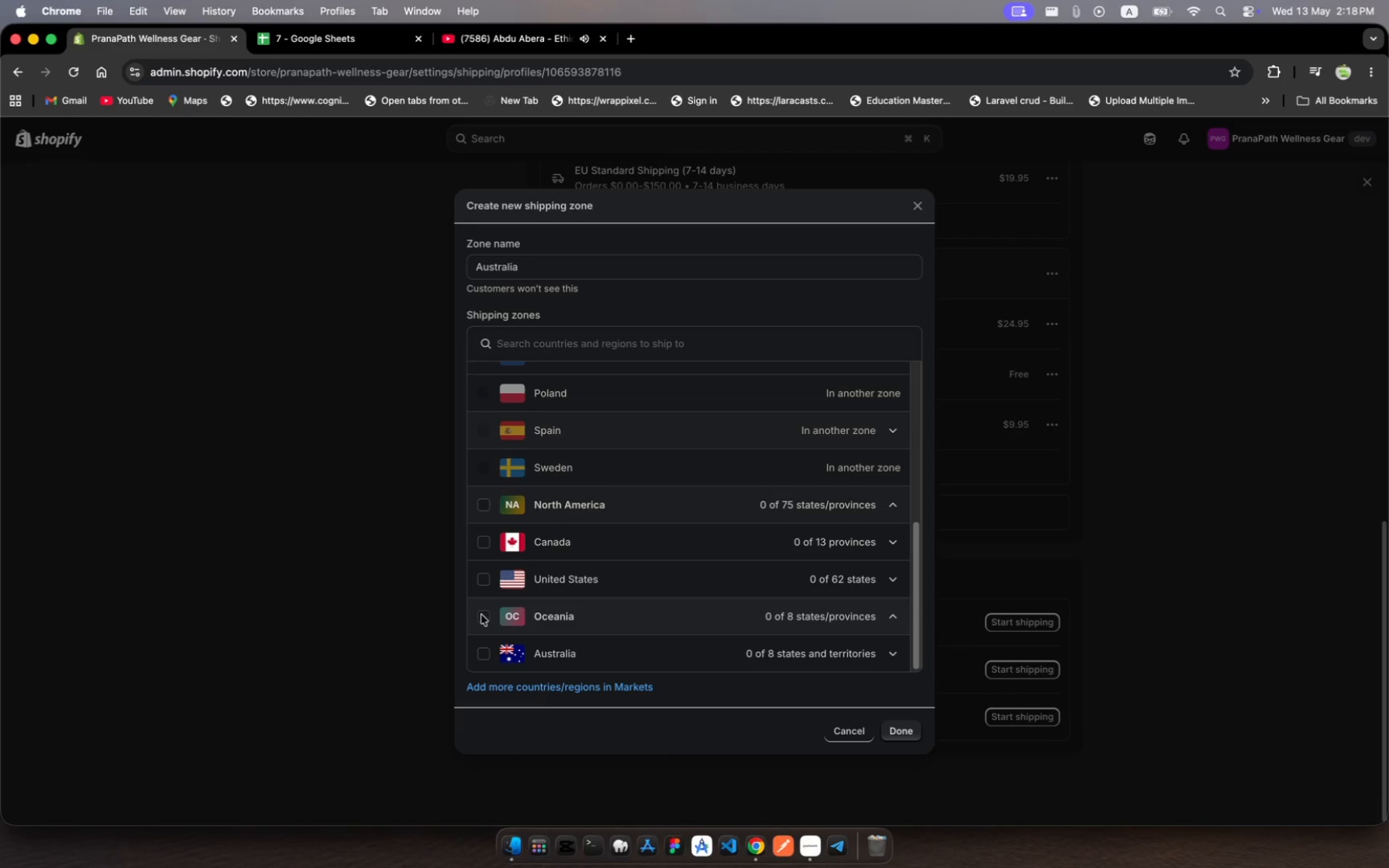 
left_click([481, 615])
 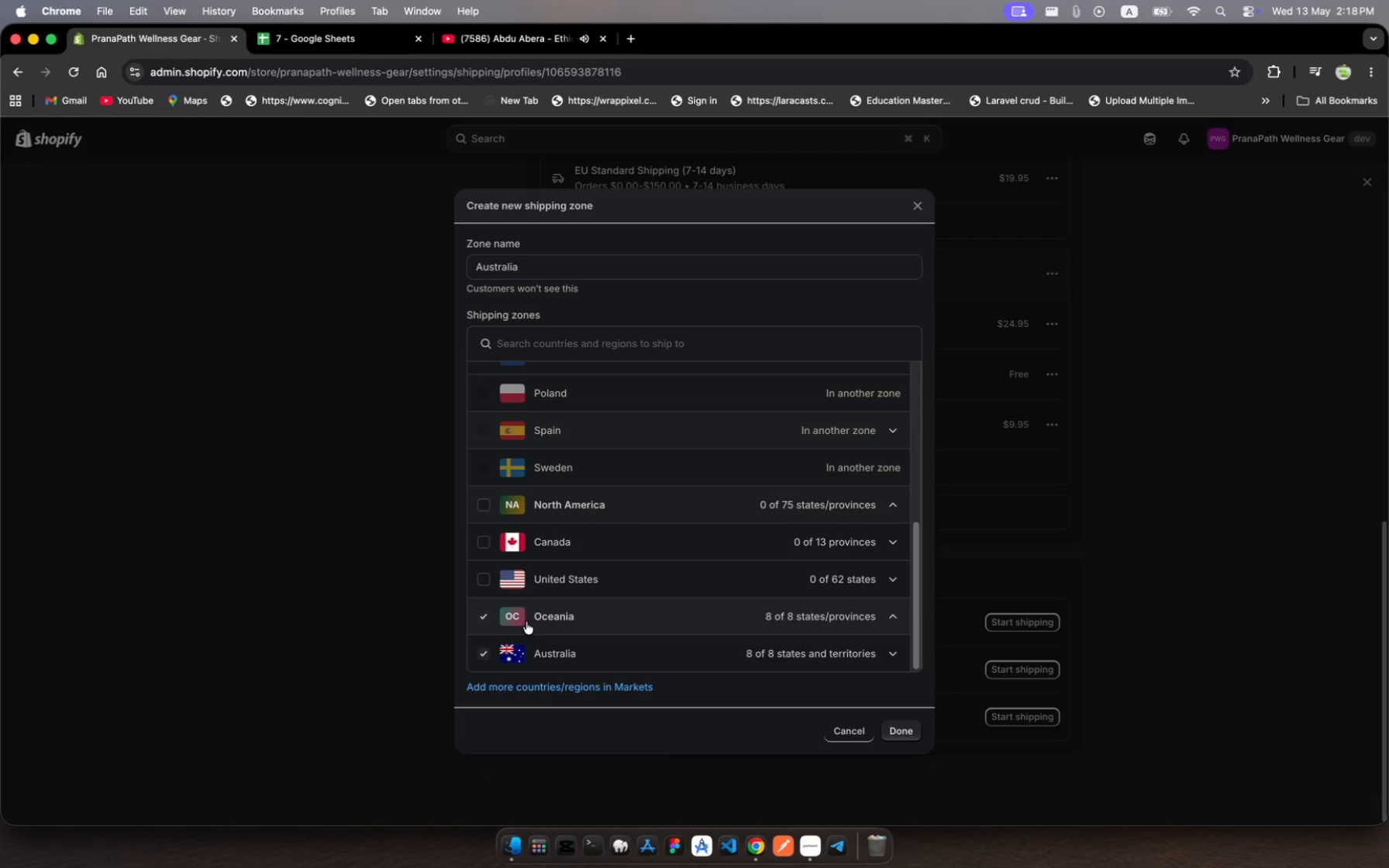 
scroll: coordinate [624, 568], scroll_direction: down, amount: 54.0
 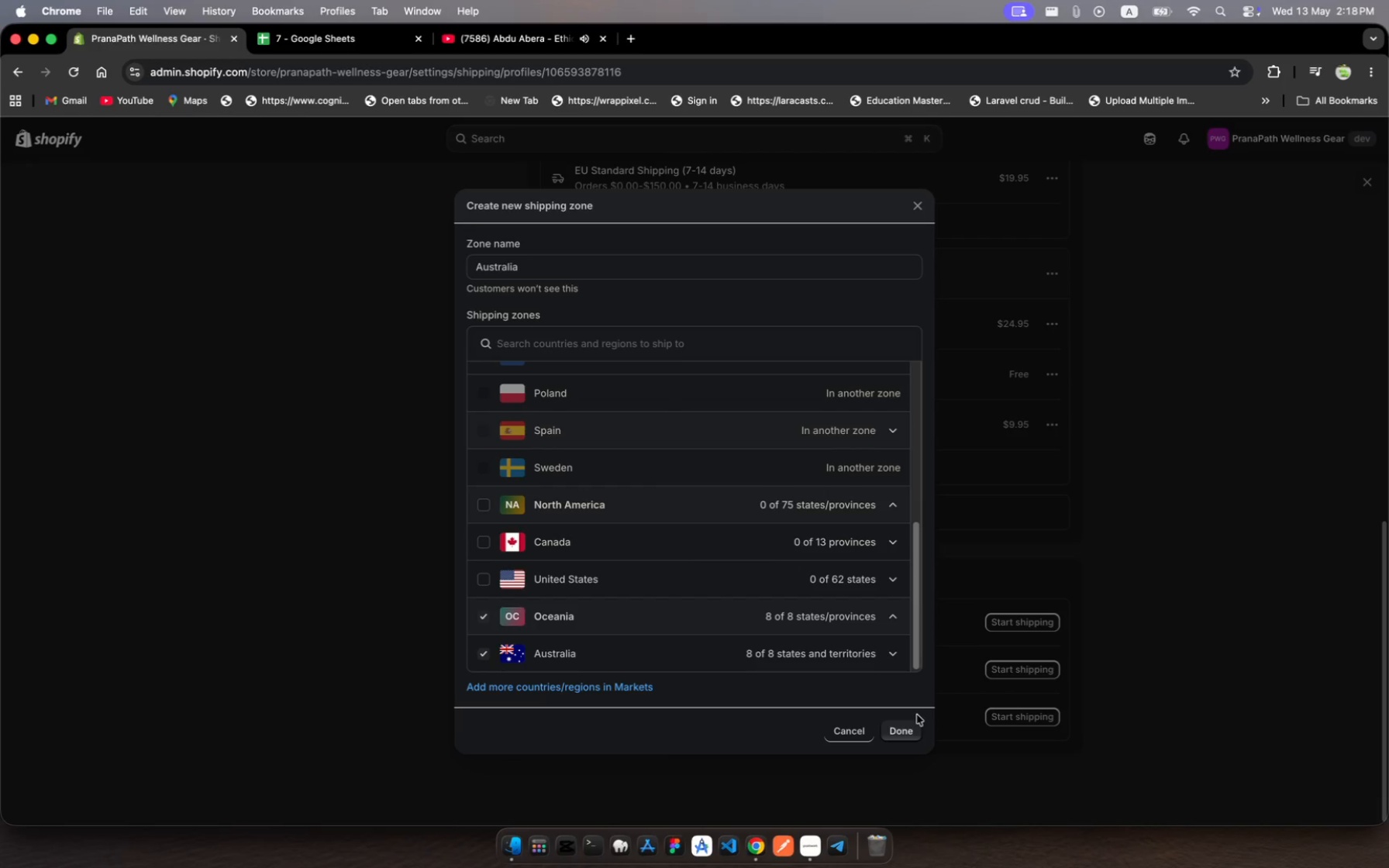 
left_click([916, 725])
 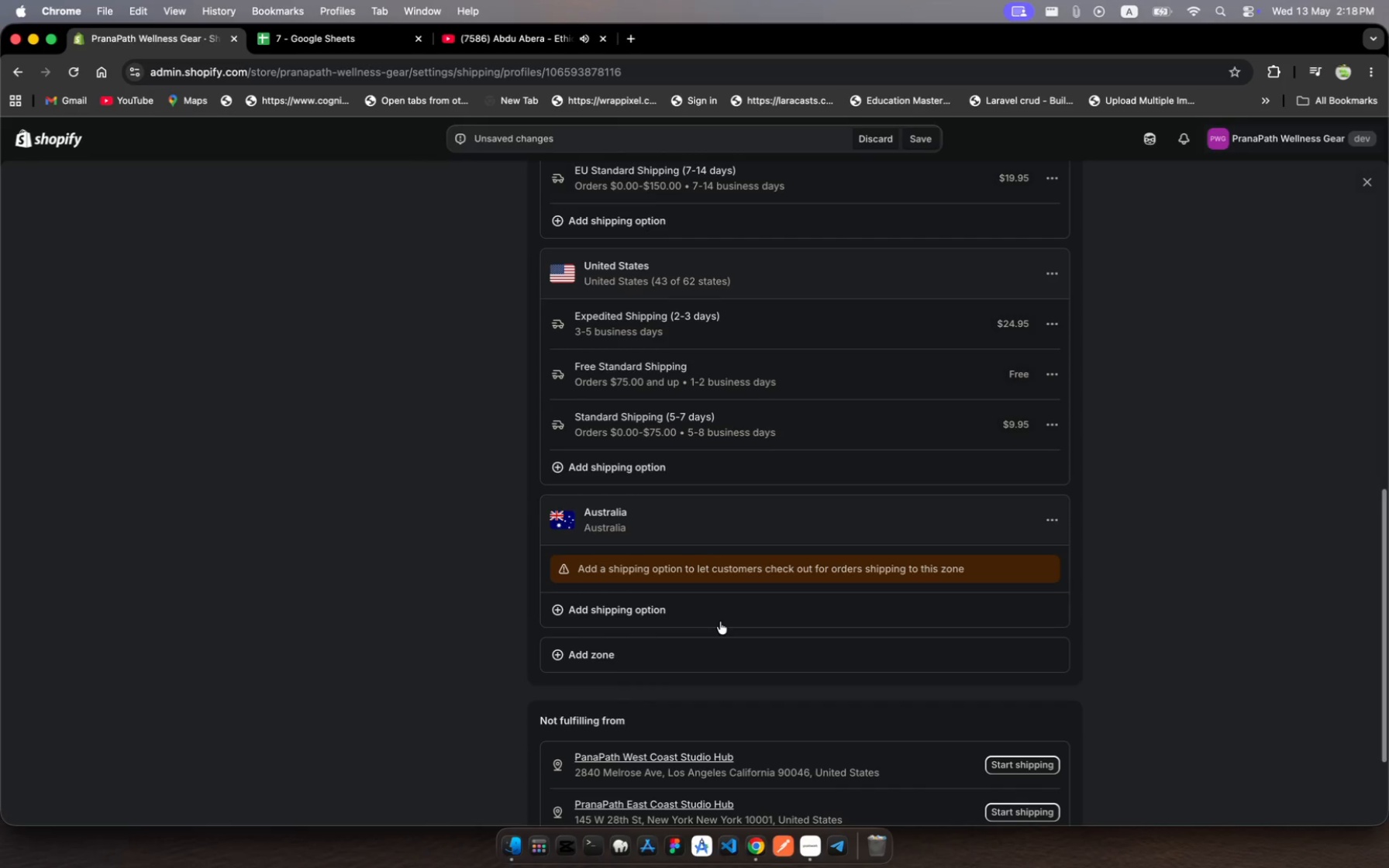 
wait(16.4)
 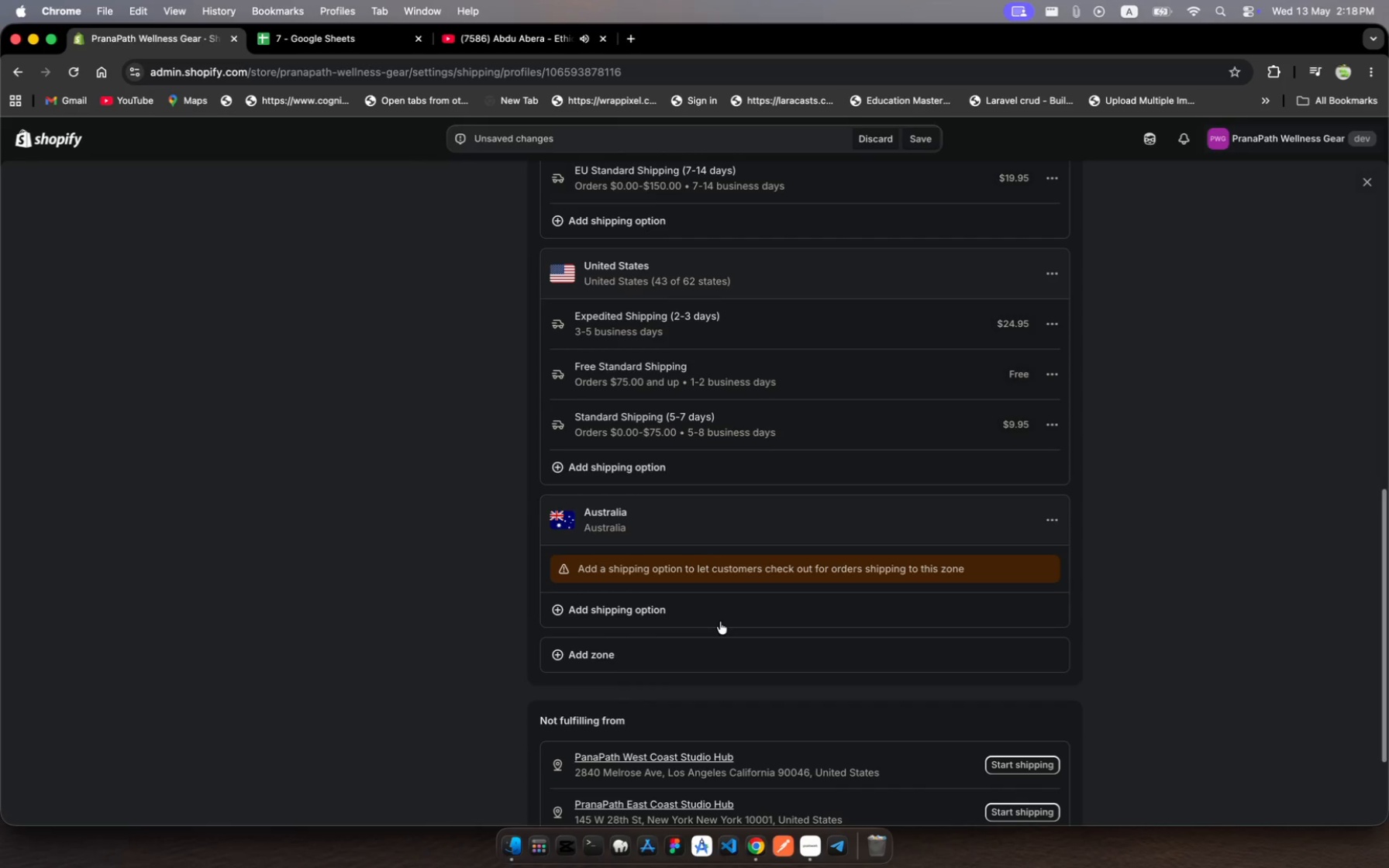 
left_click([619, 608])
 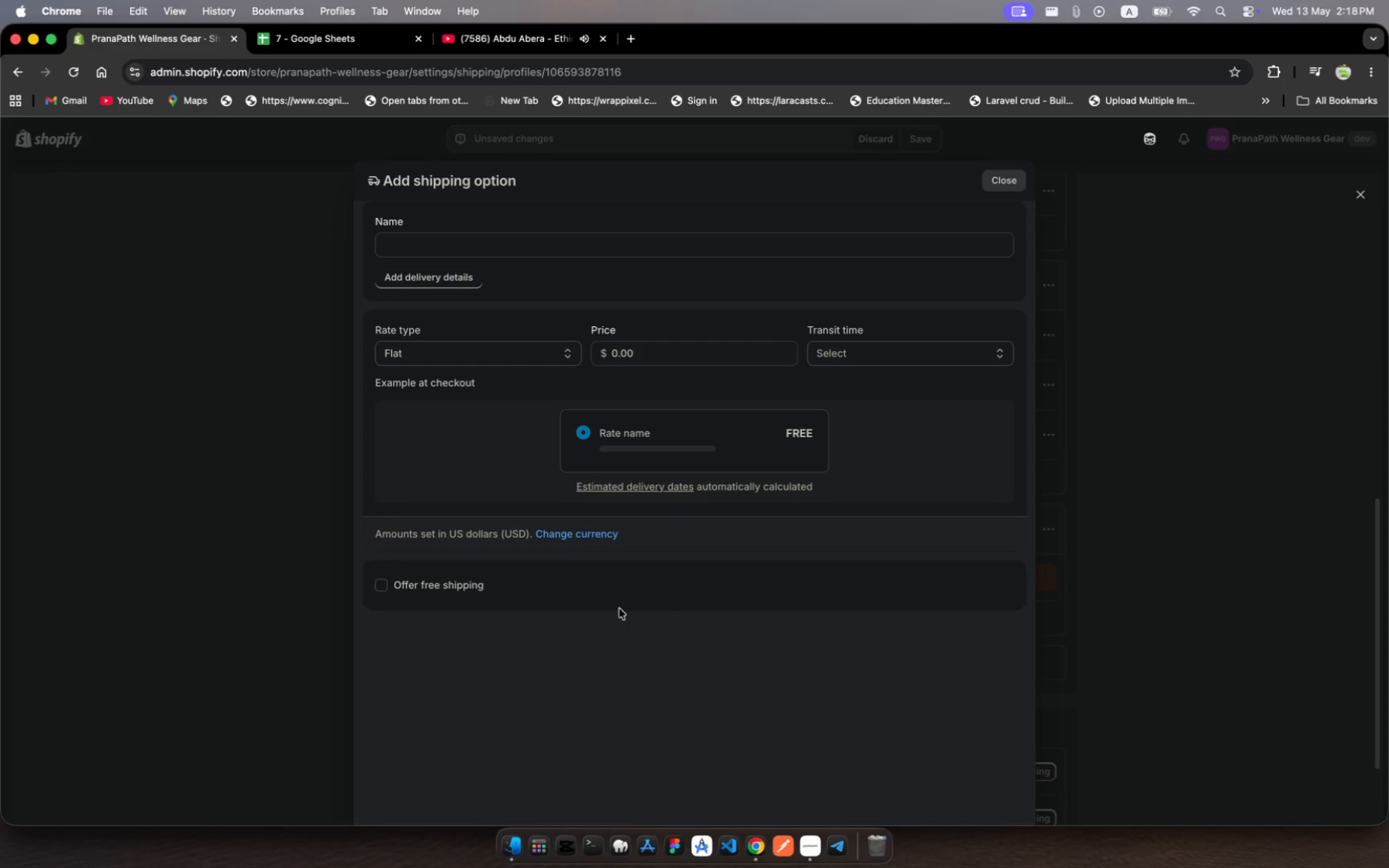 
wait(13.58)
 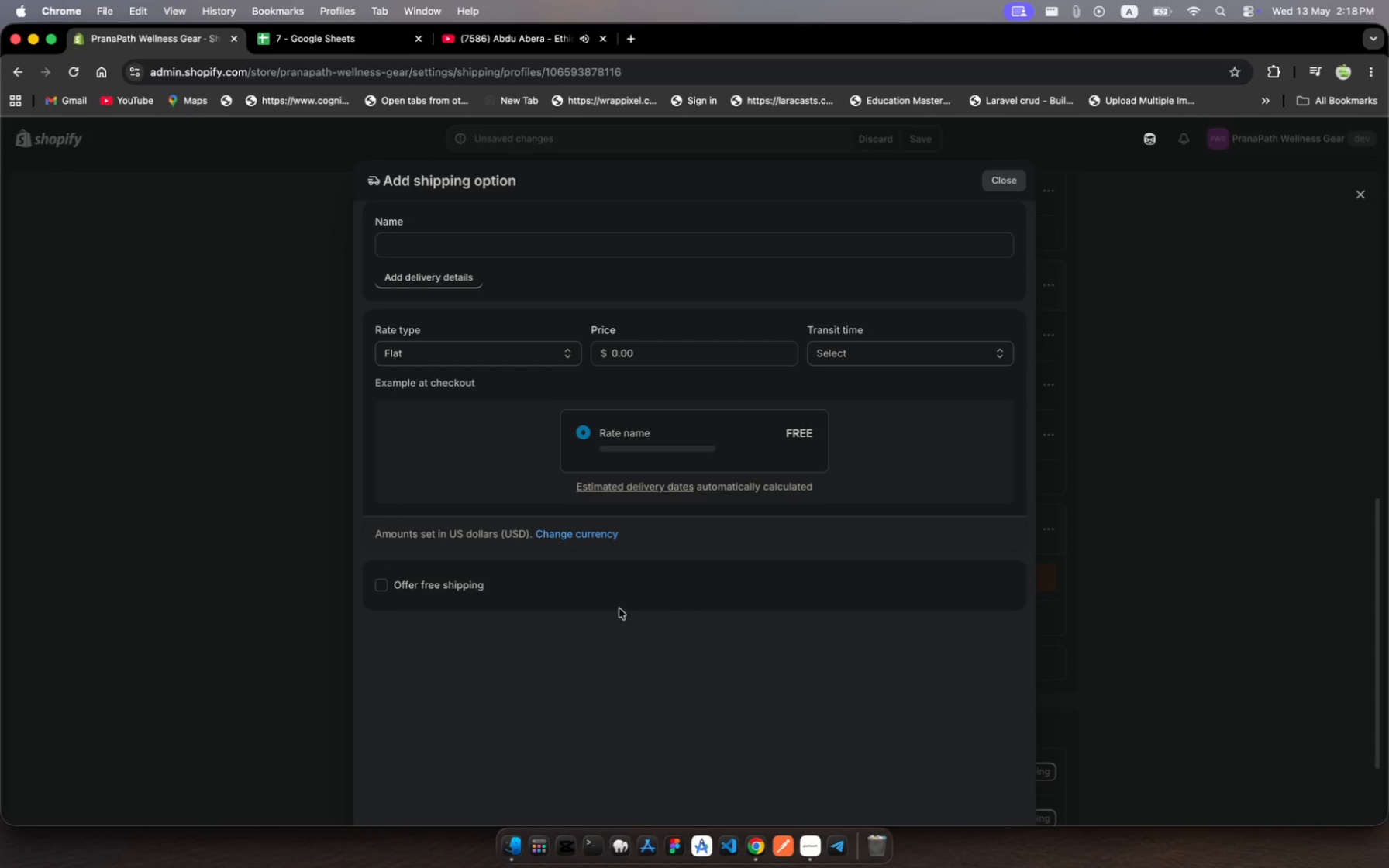 
left_click([398, 246])
 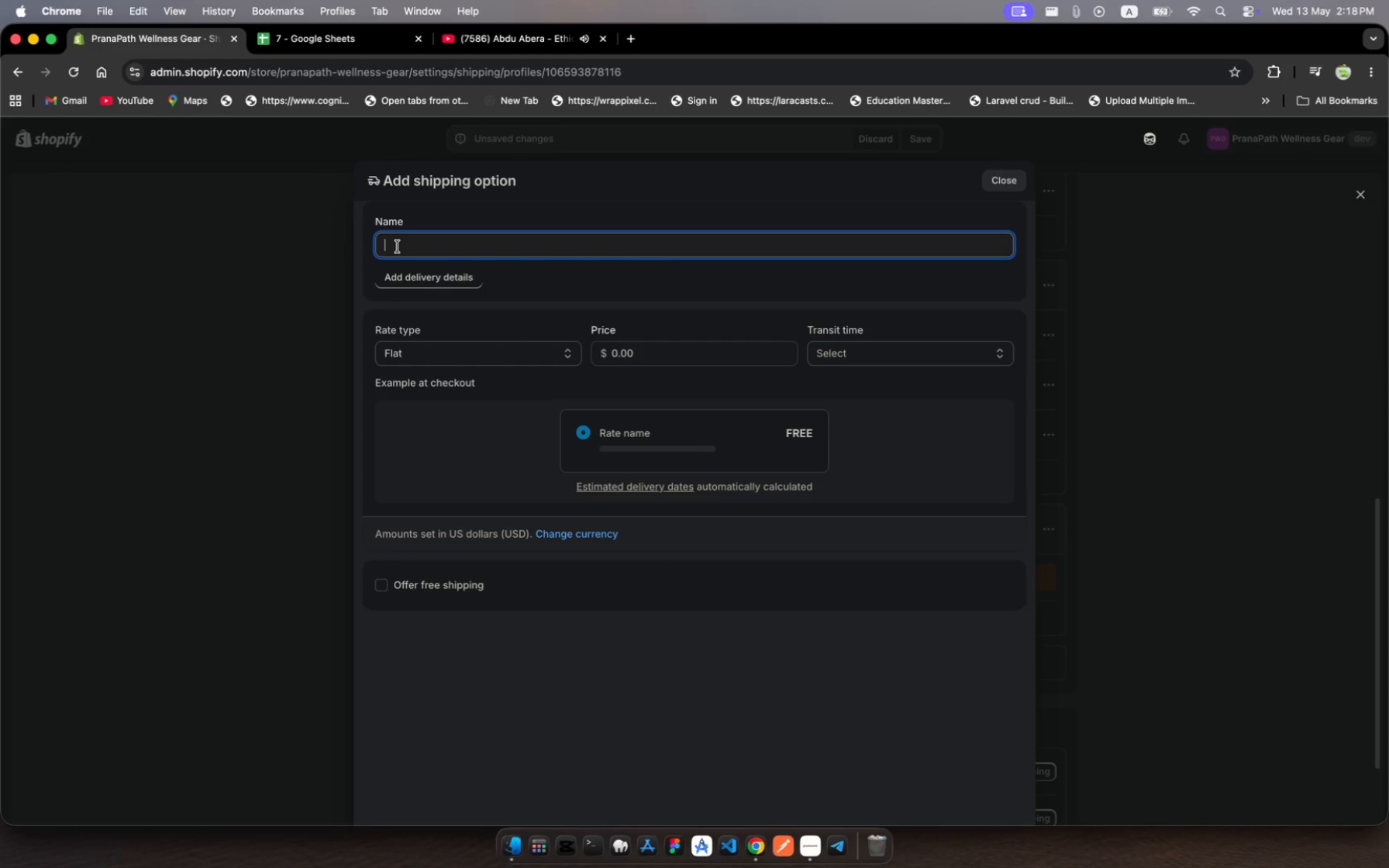 
type(Australa)
 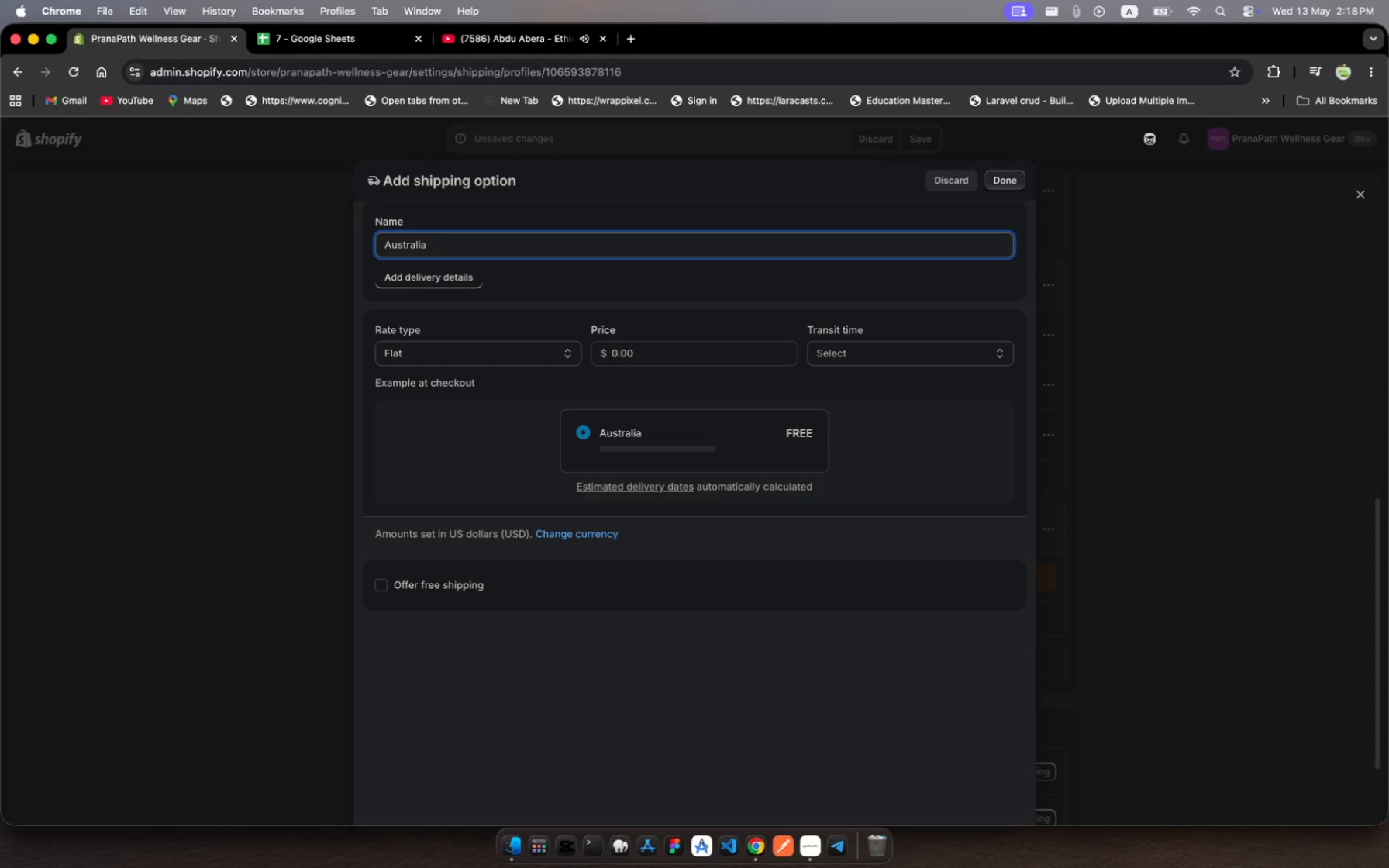 
hold_key(key=I, duration=0.34)
 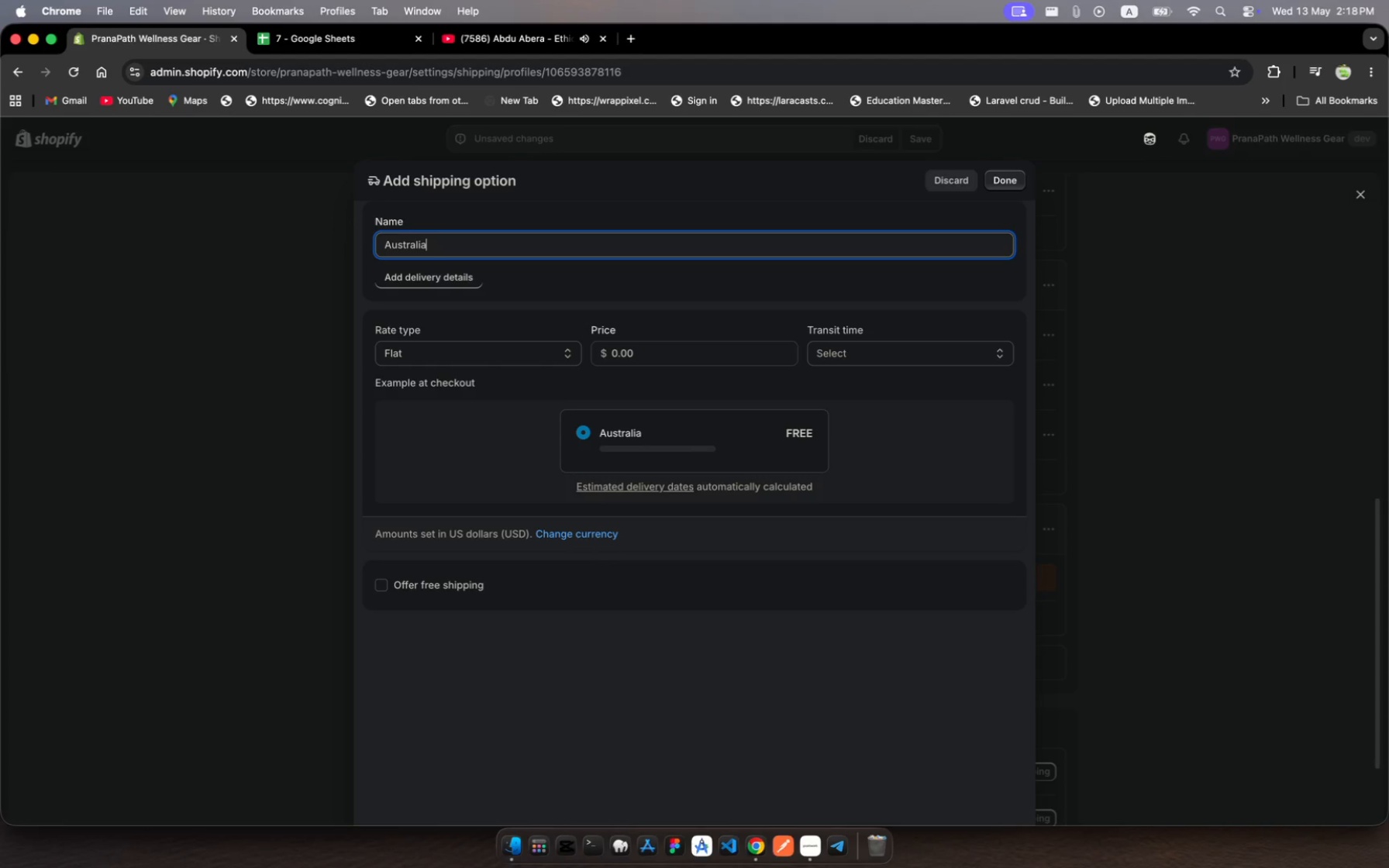 
wait(12.26)
 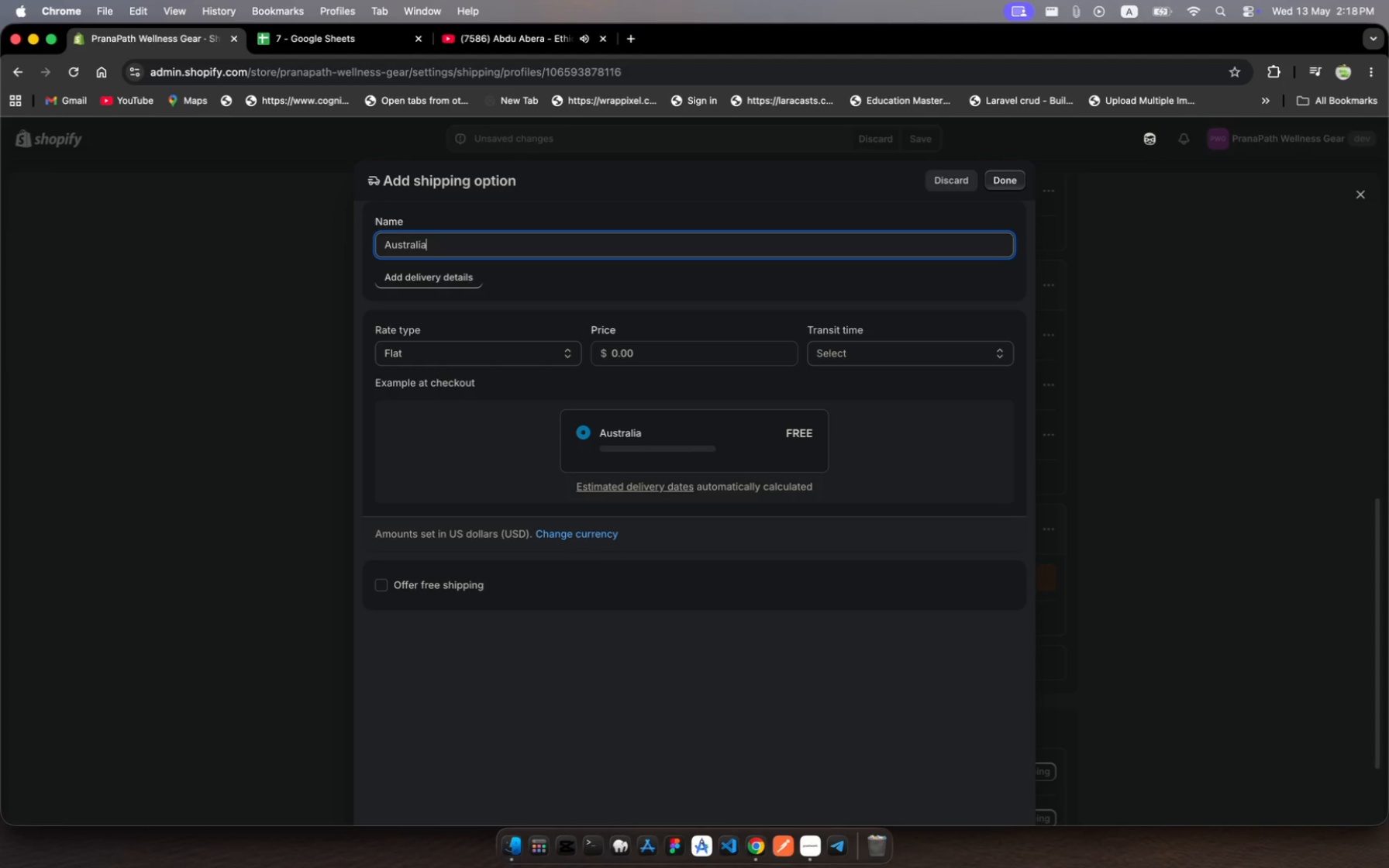 
type( Standard (10-14 days))
 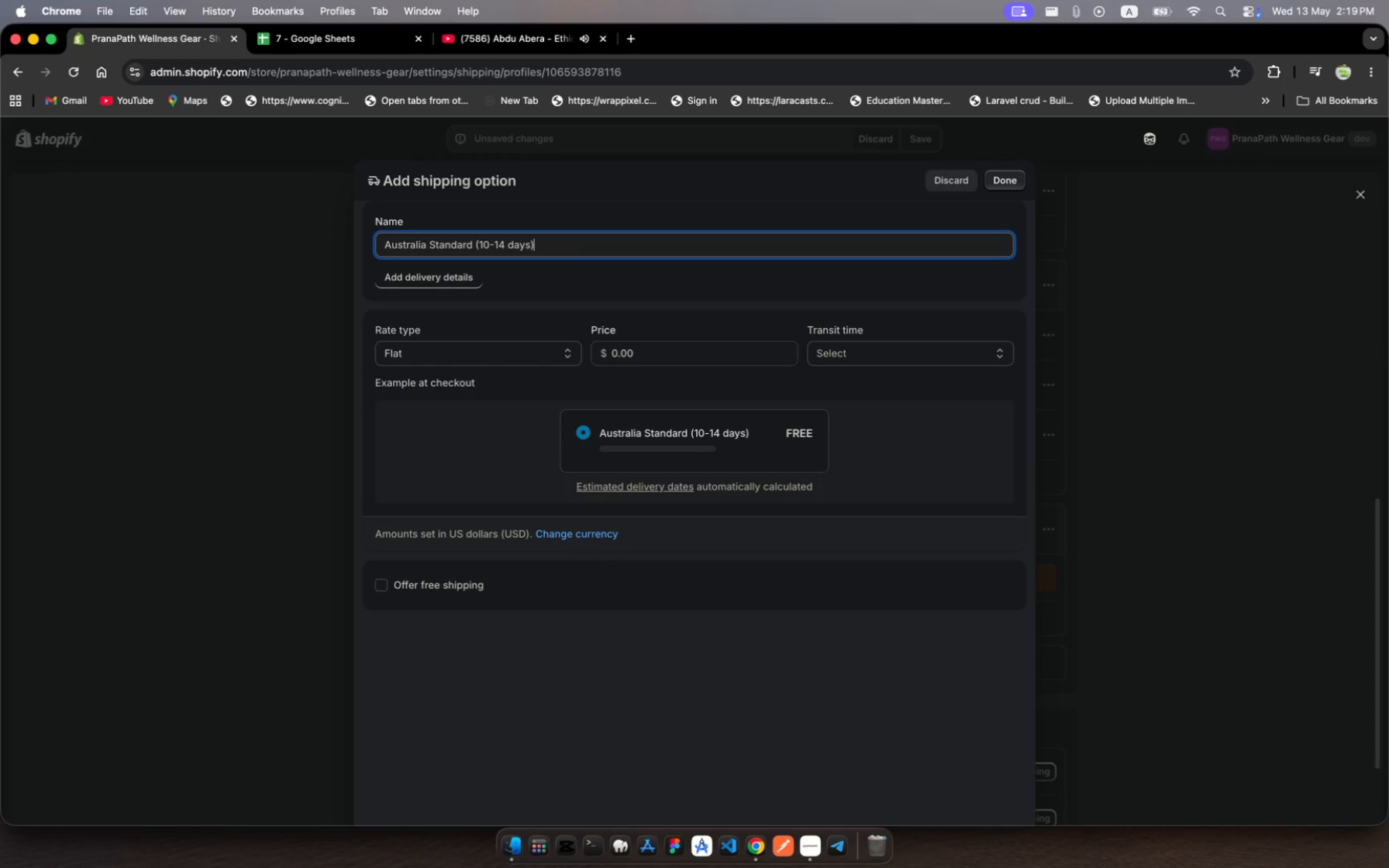 
wait(7.3)
 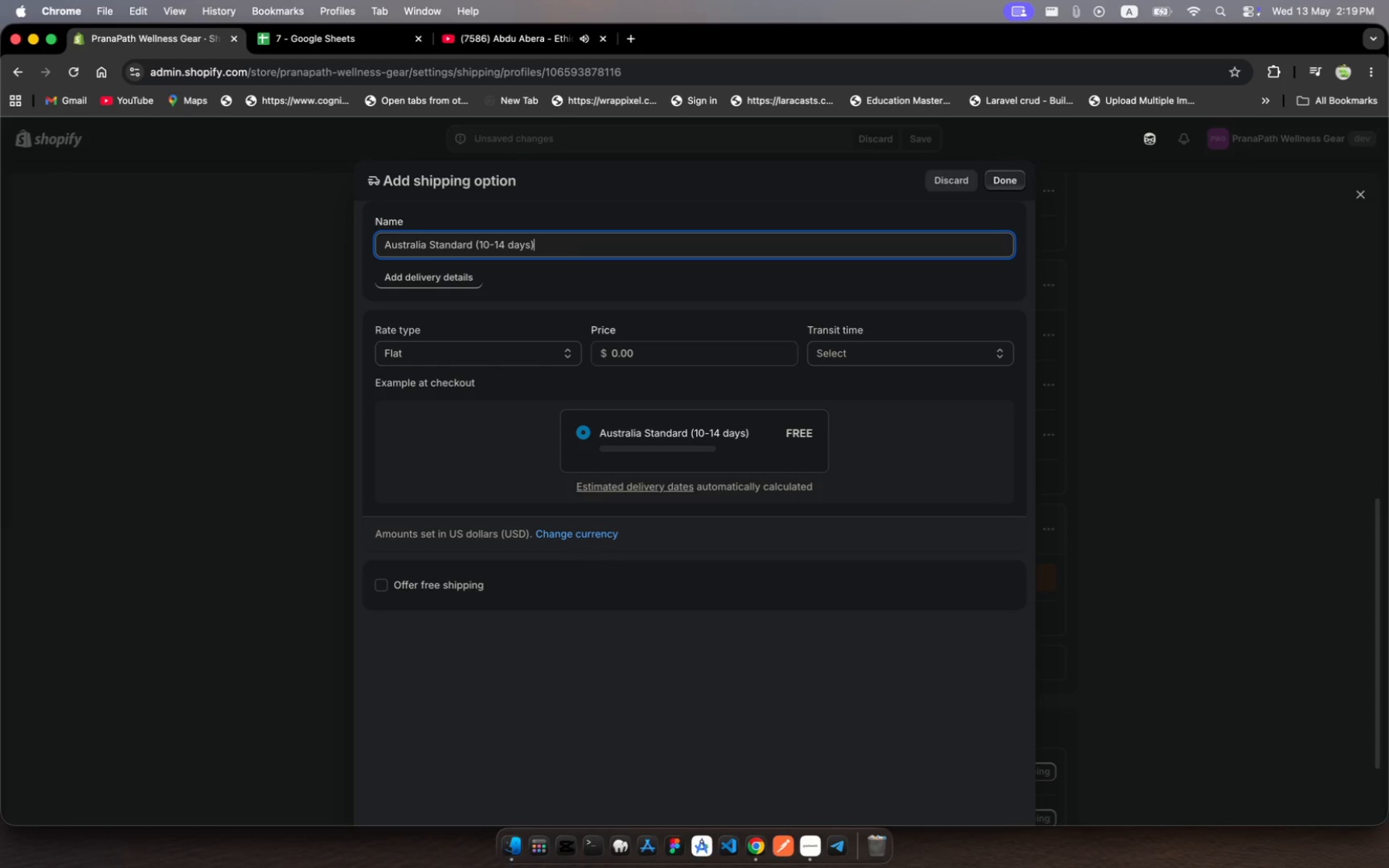 
left_click([656, 356])
 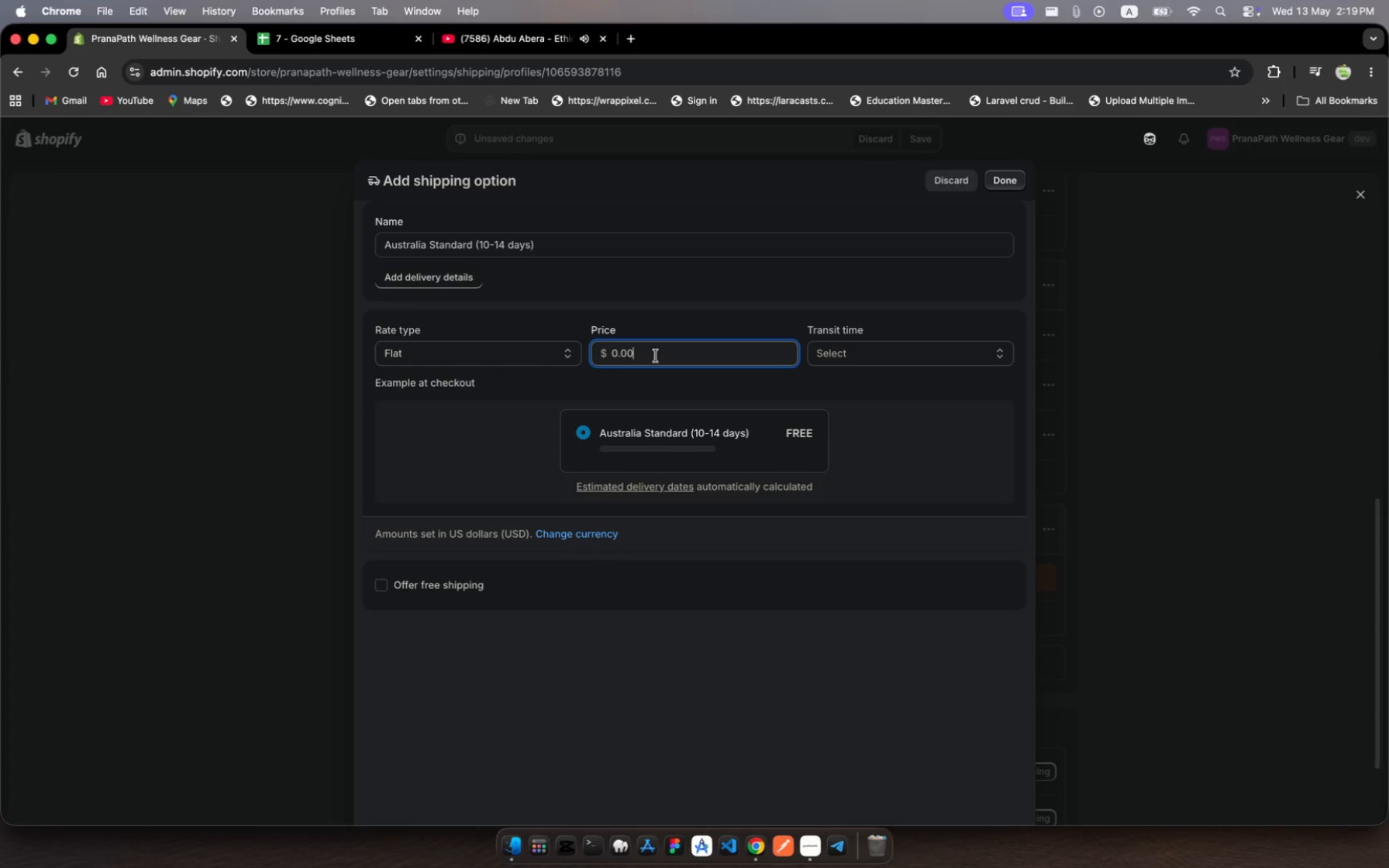 
key(Backspace)
key(Backspace)
key(Backspace)
type(24.5)
 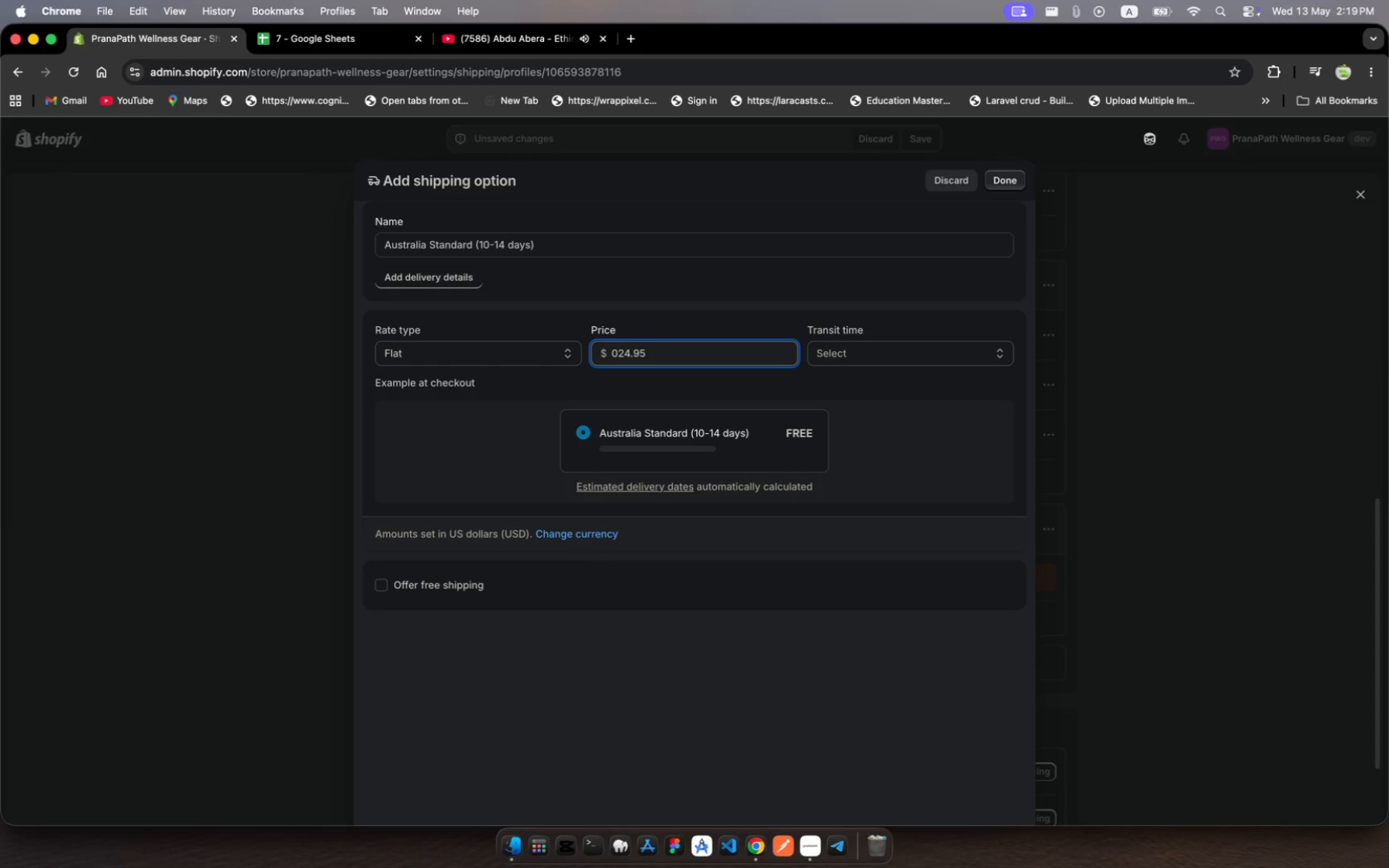 
hold_key(key=9, duration=0.32)
 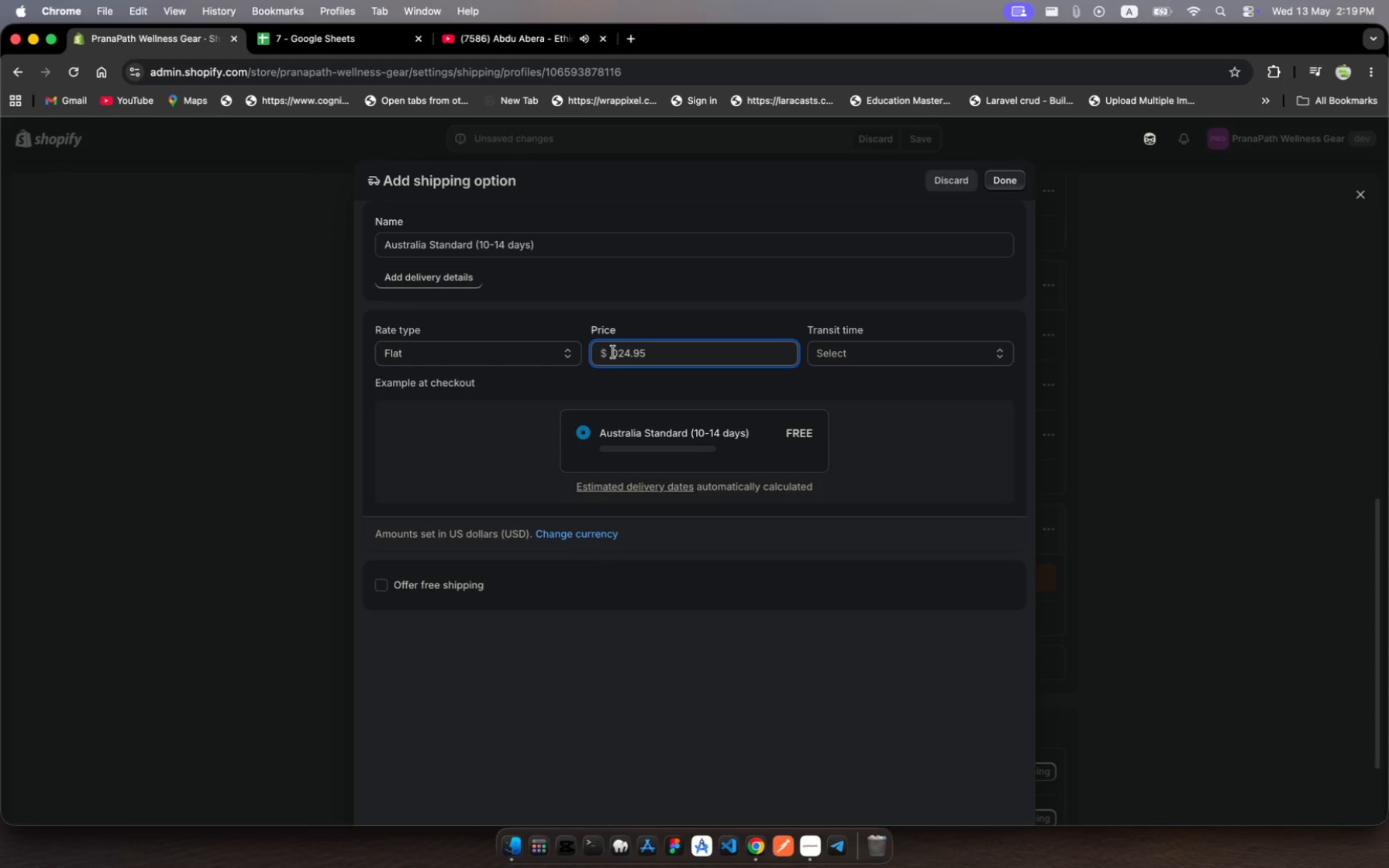 
left_click([618, 353])
 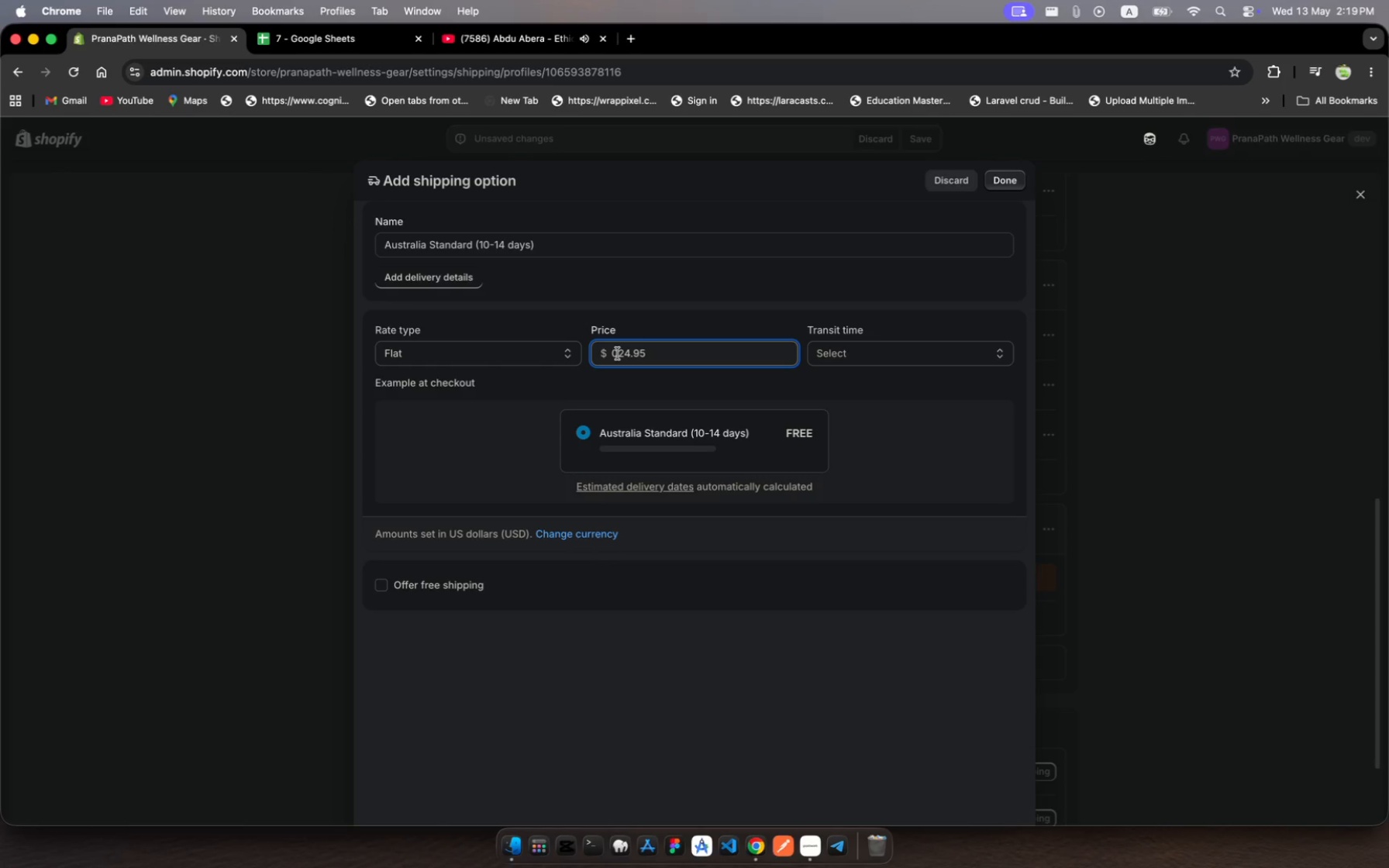 
key(Backspace)
 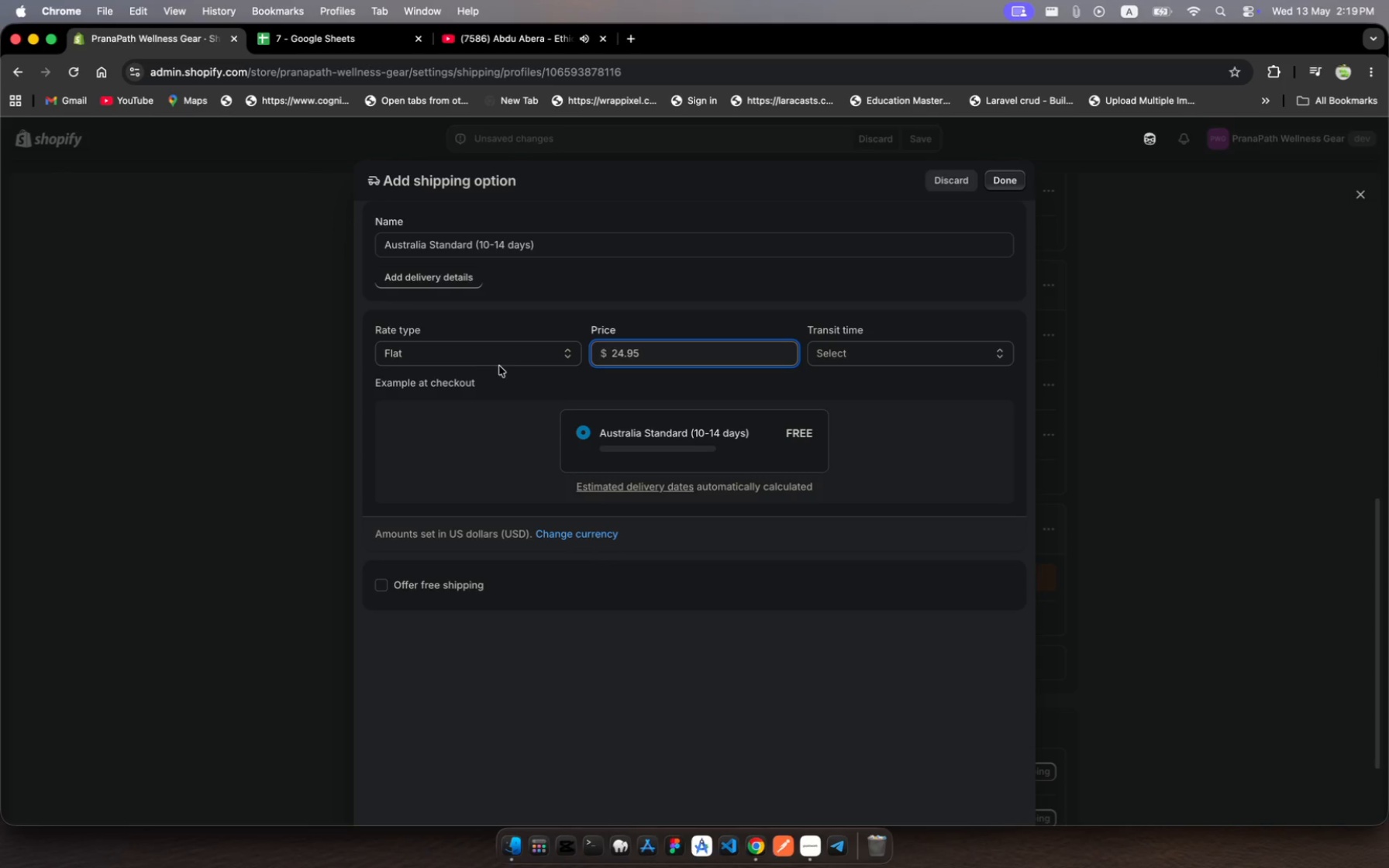 
wait(6.34)
 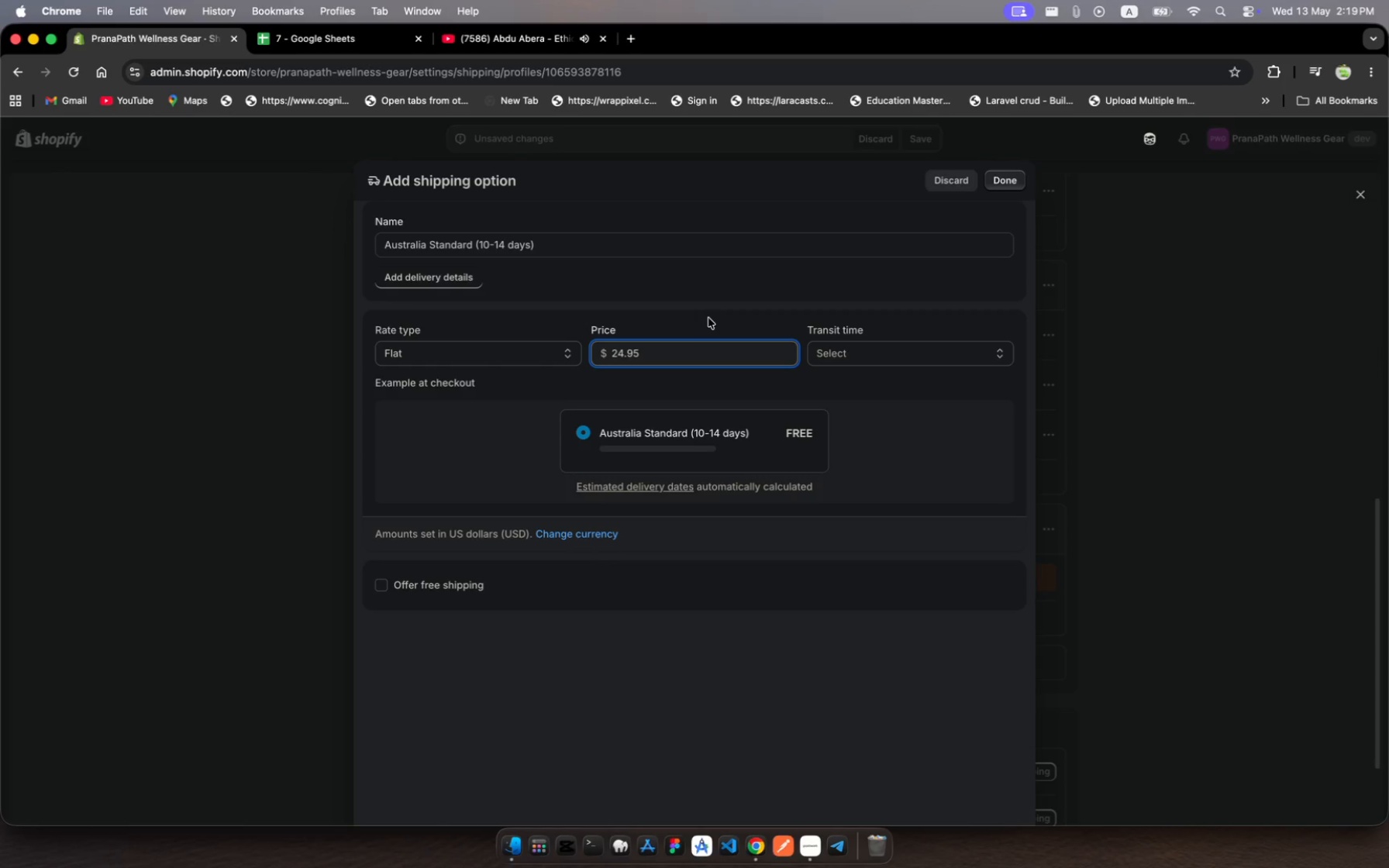 
left_click([501, 364])
 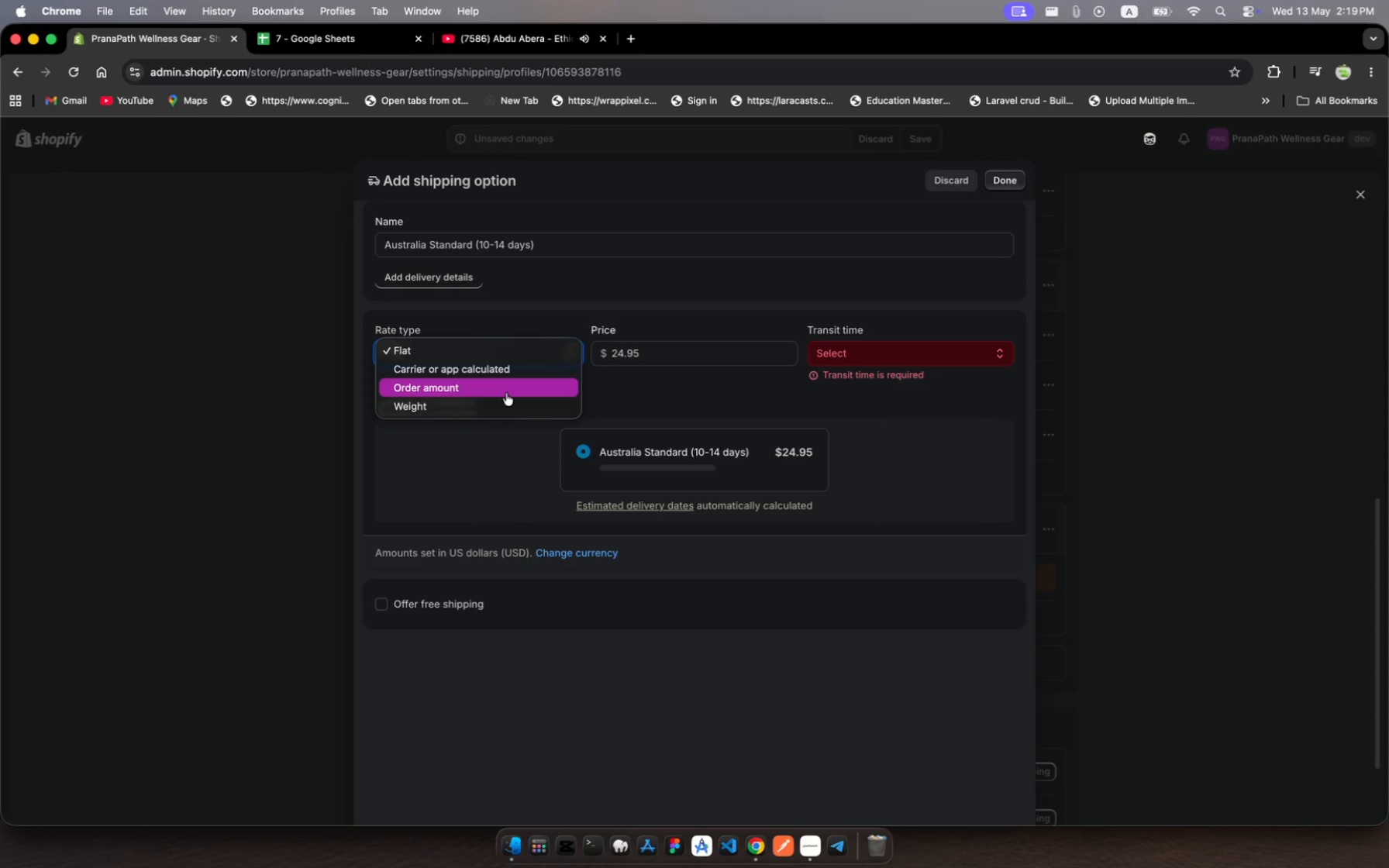 
left_click([506, 393])
 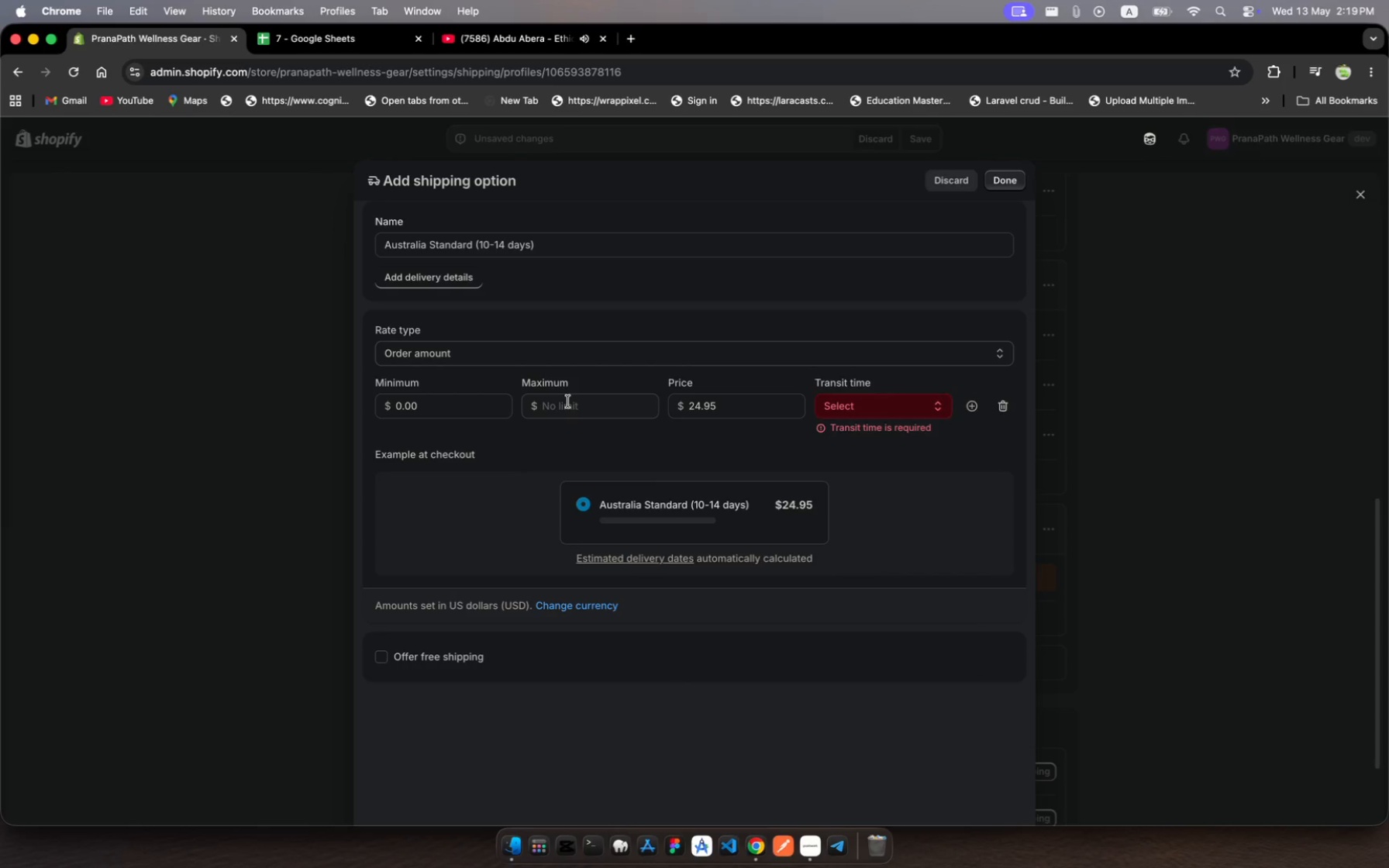 
left_click([568, 401])
 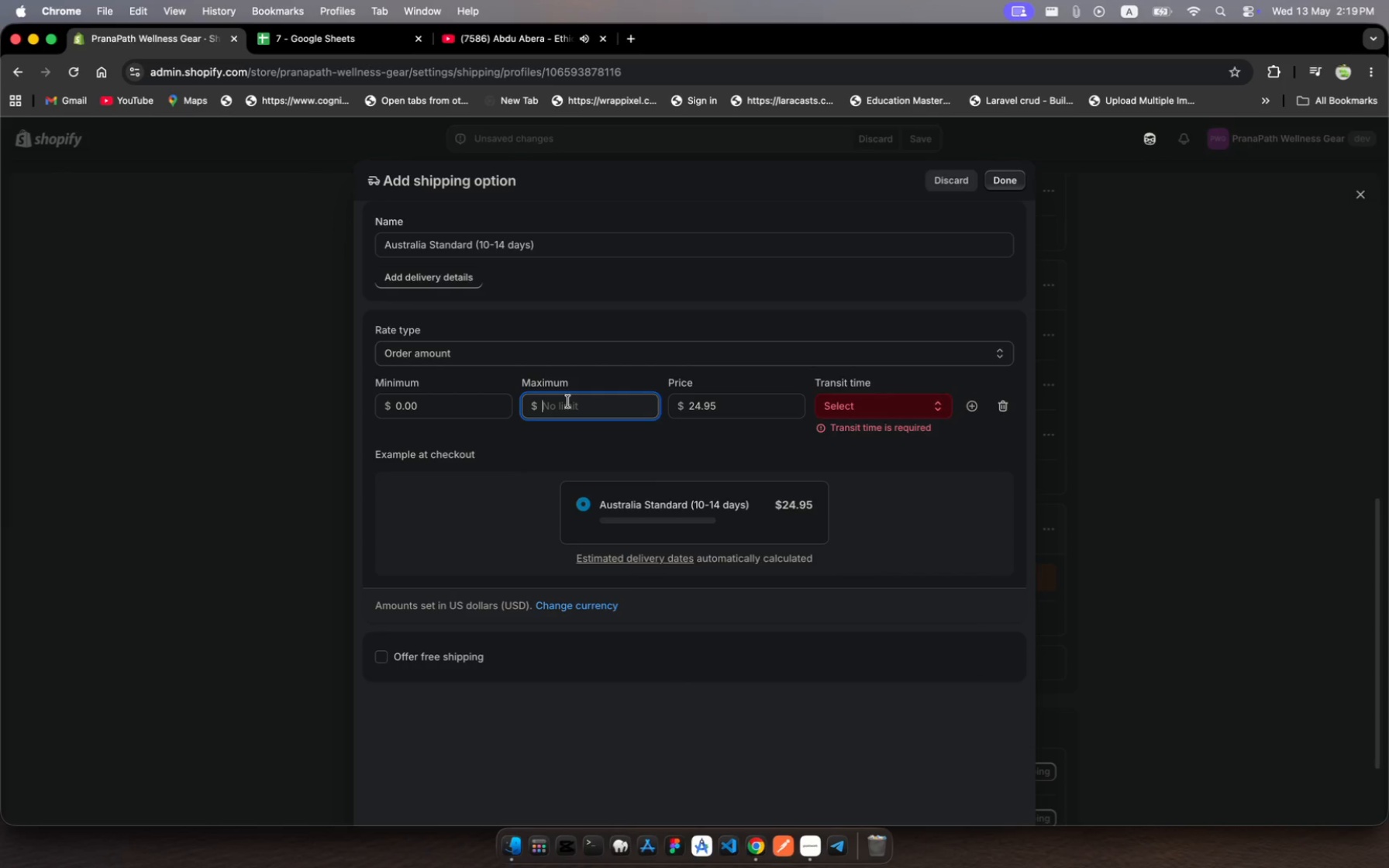 
type(200)
 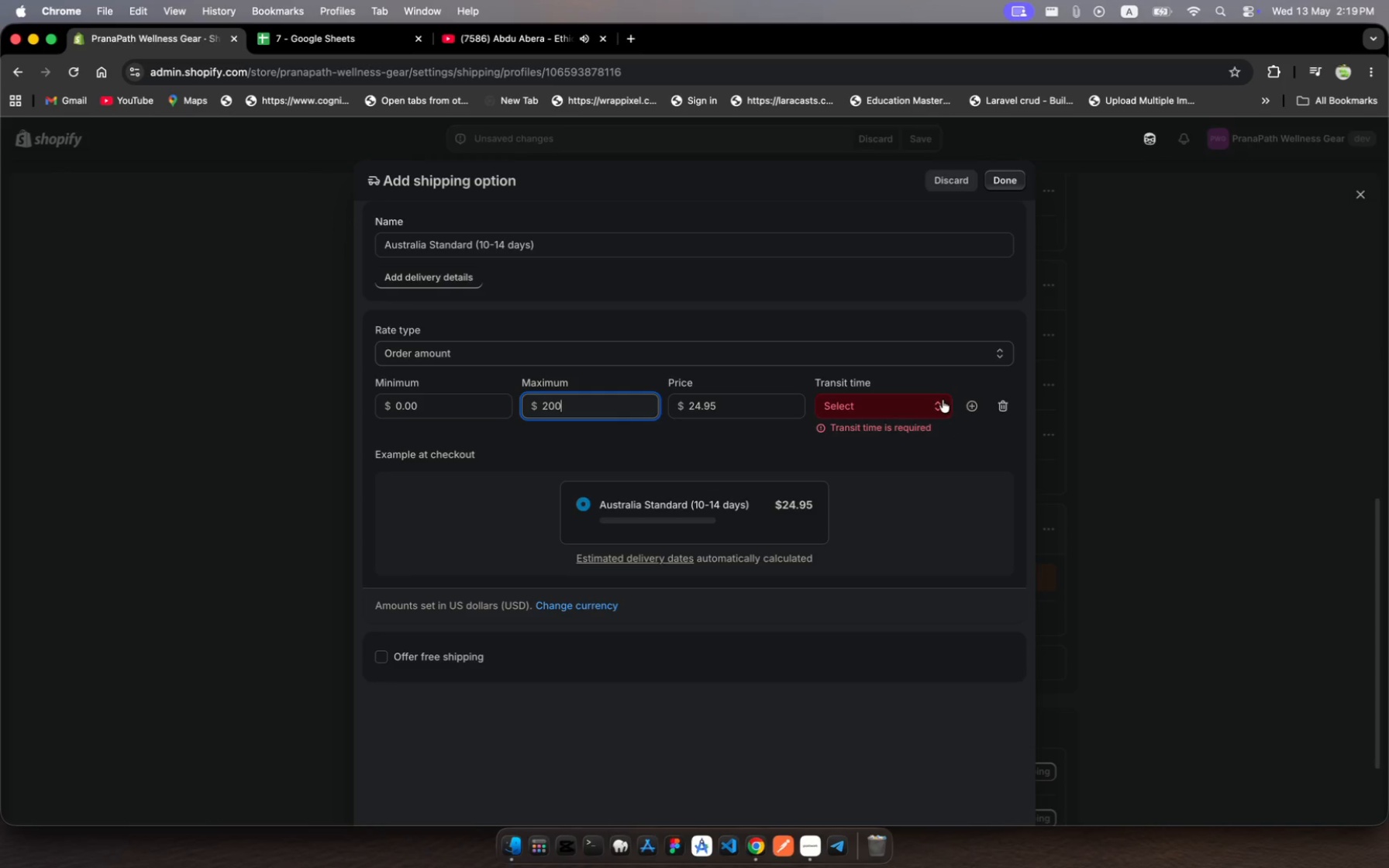 
left_click([943, 401])
 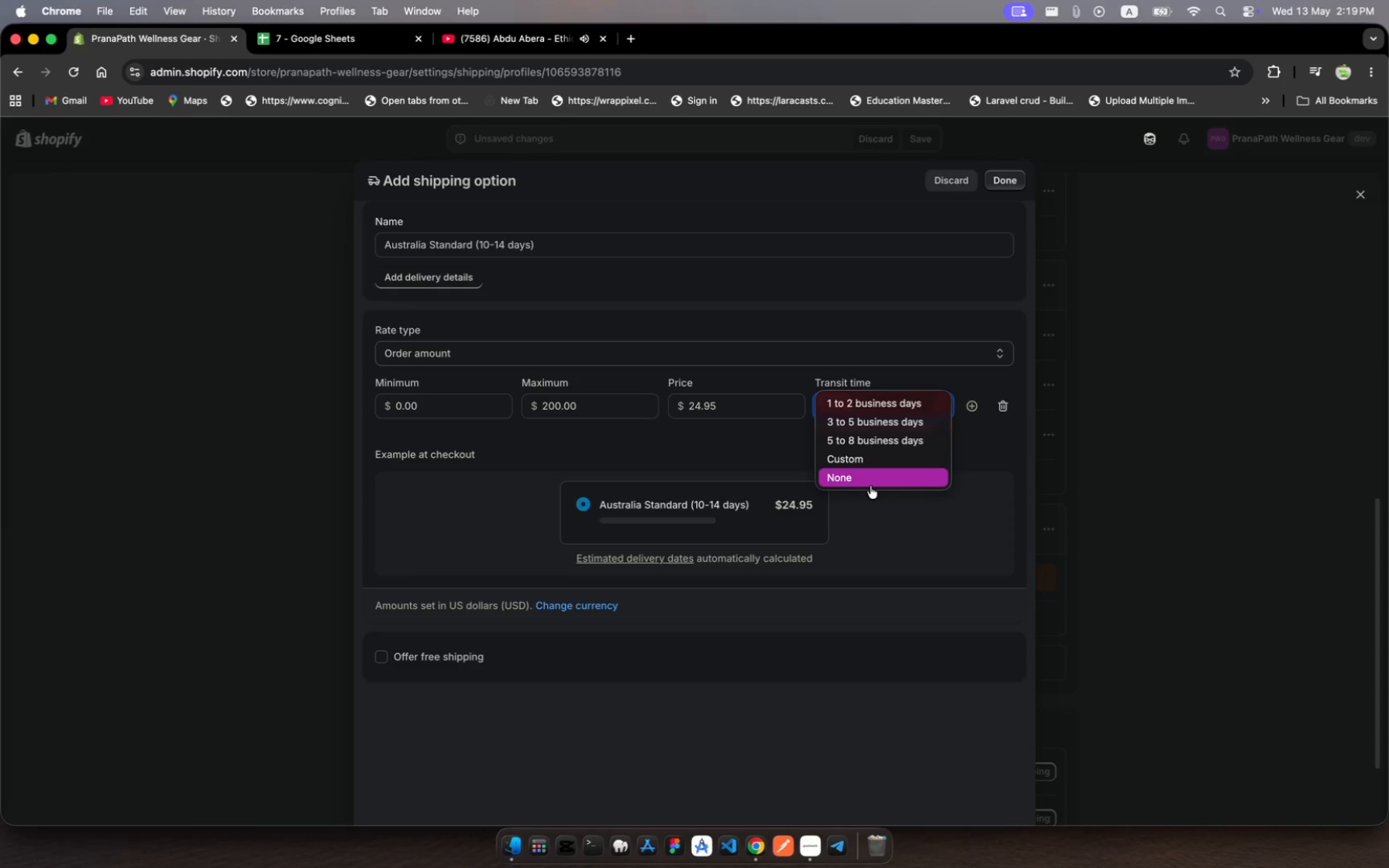 
left_click([870, 486])
 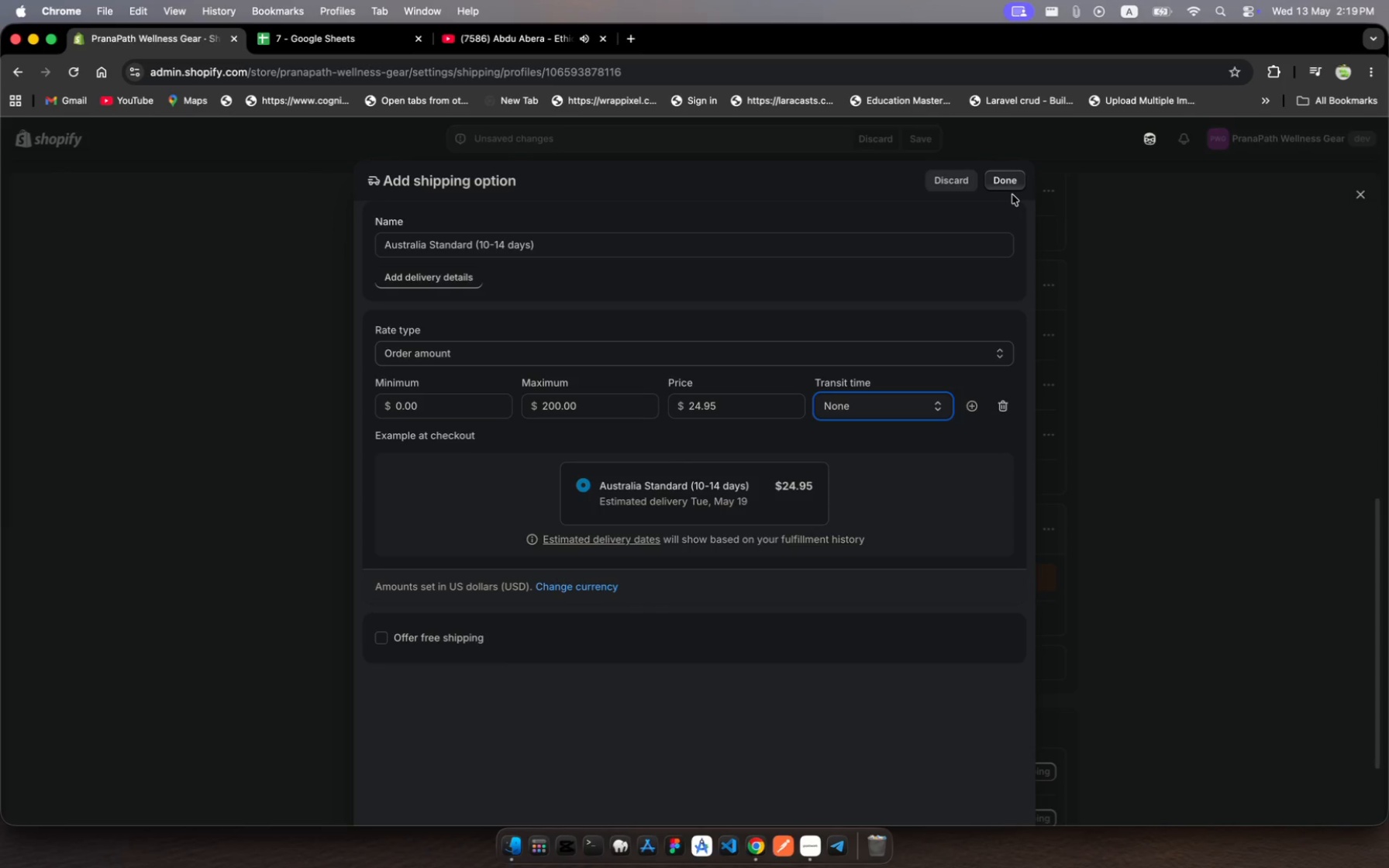 
wait(6.22)
 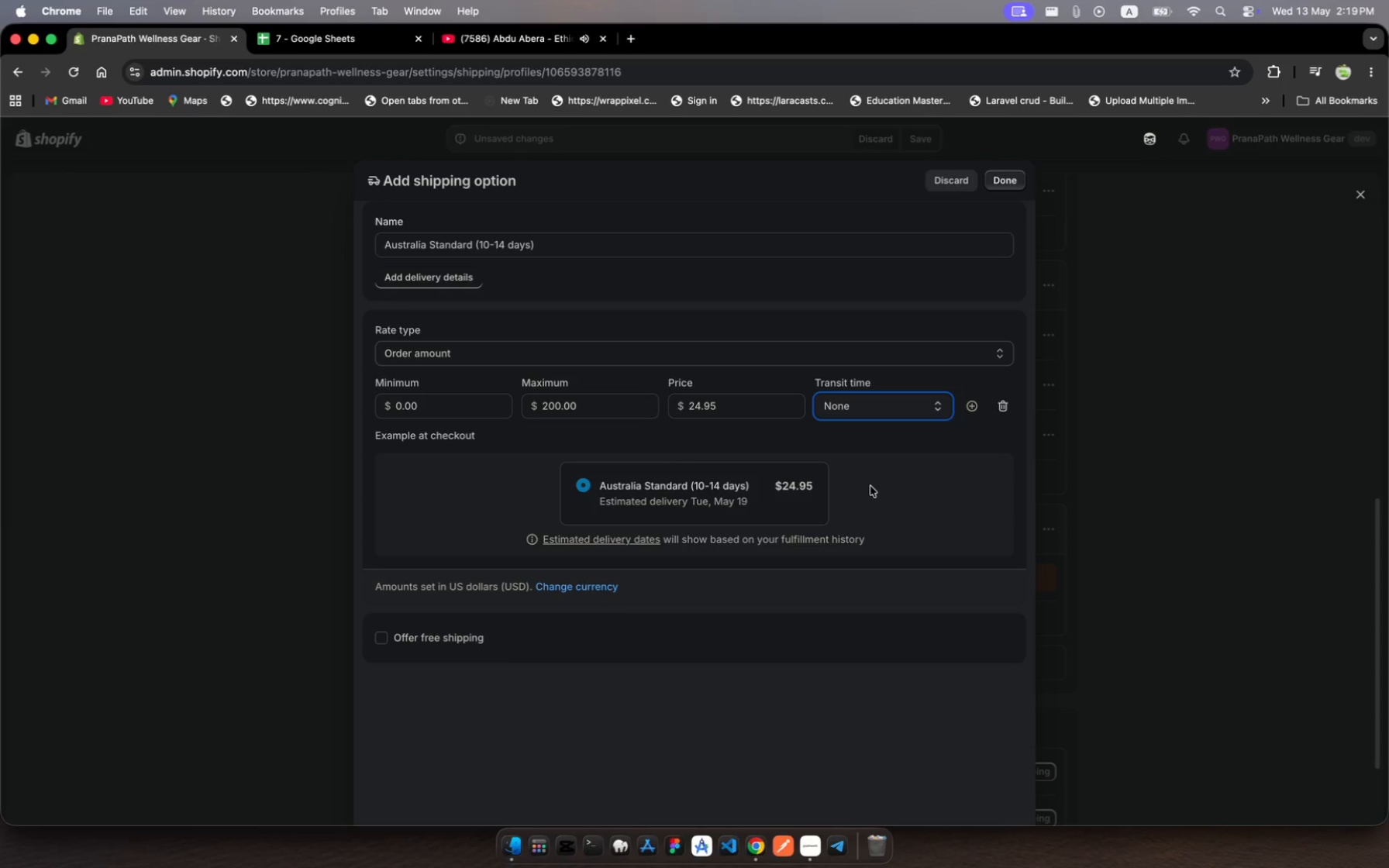 
left_click([926, 407])
 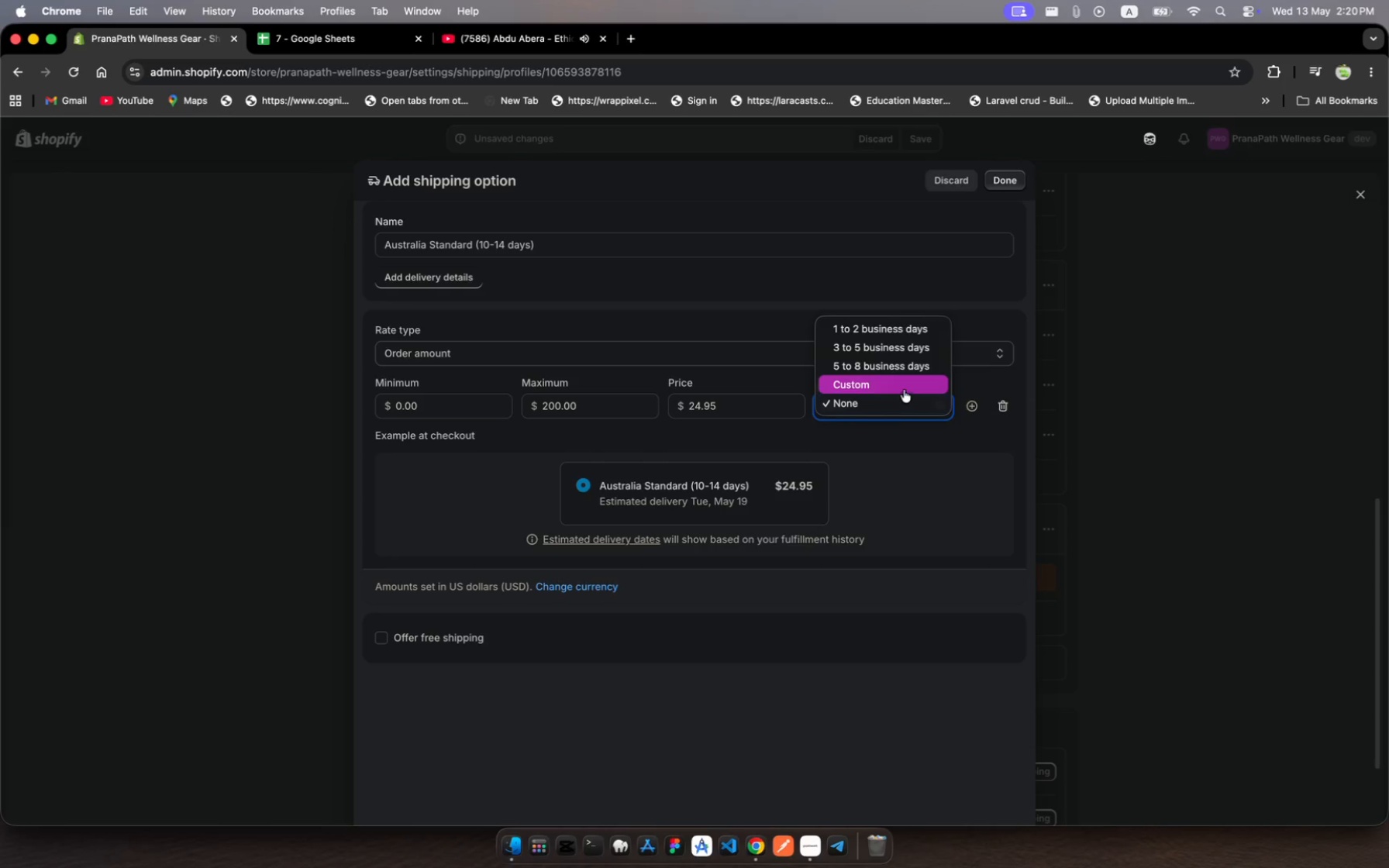 
left_click([907, 383])
 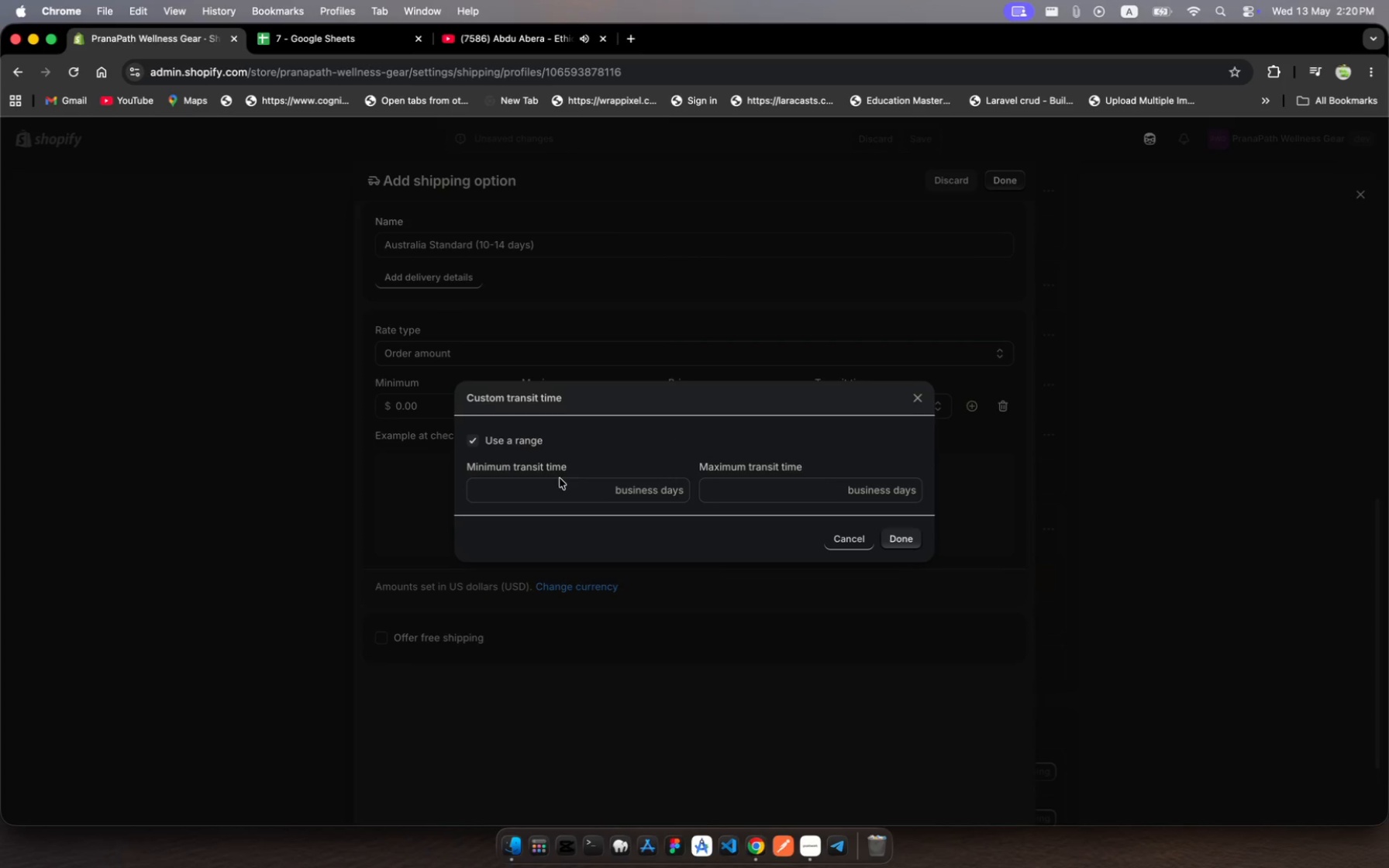 
left_click([552, 494])
 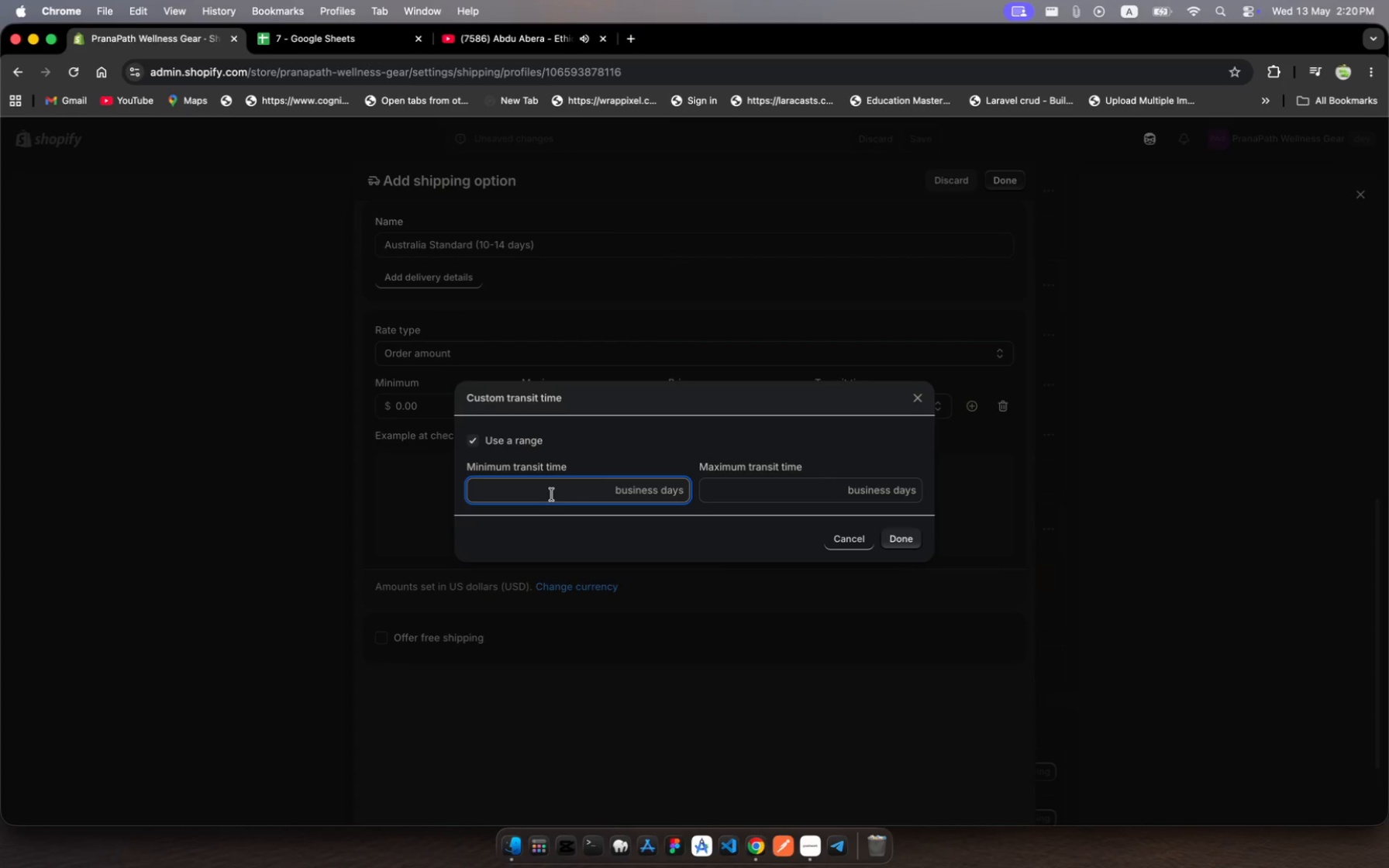 
hold_key(key=1, duration=0.4)
 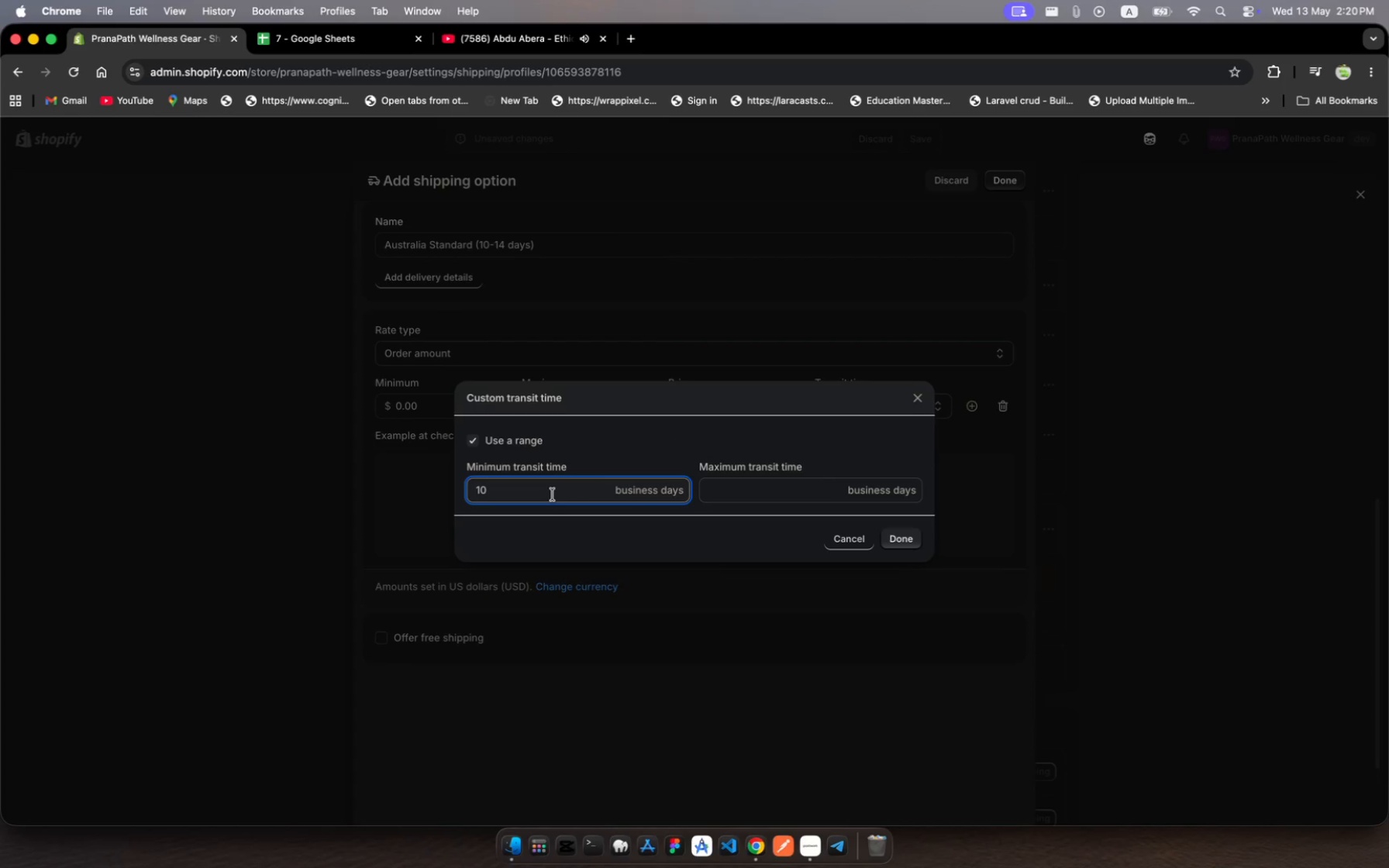 
hold_key(key=0, duration=0.33)
 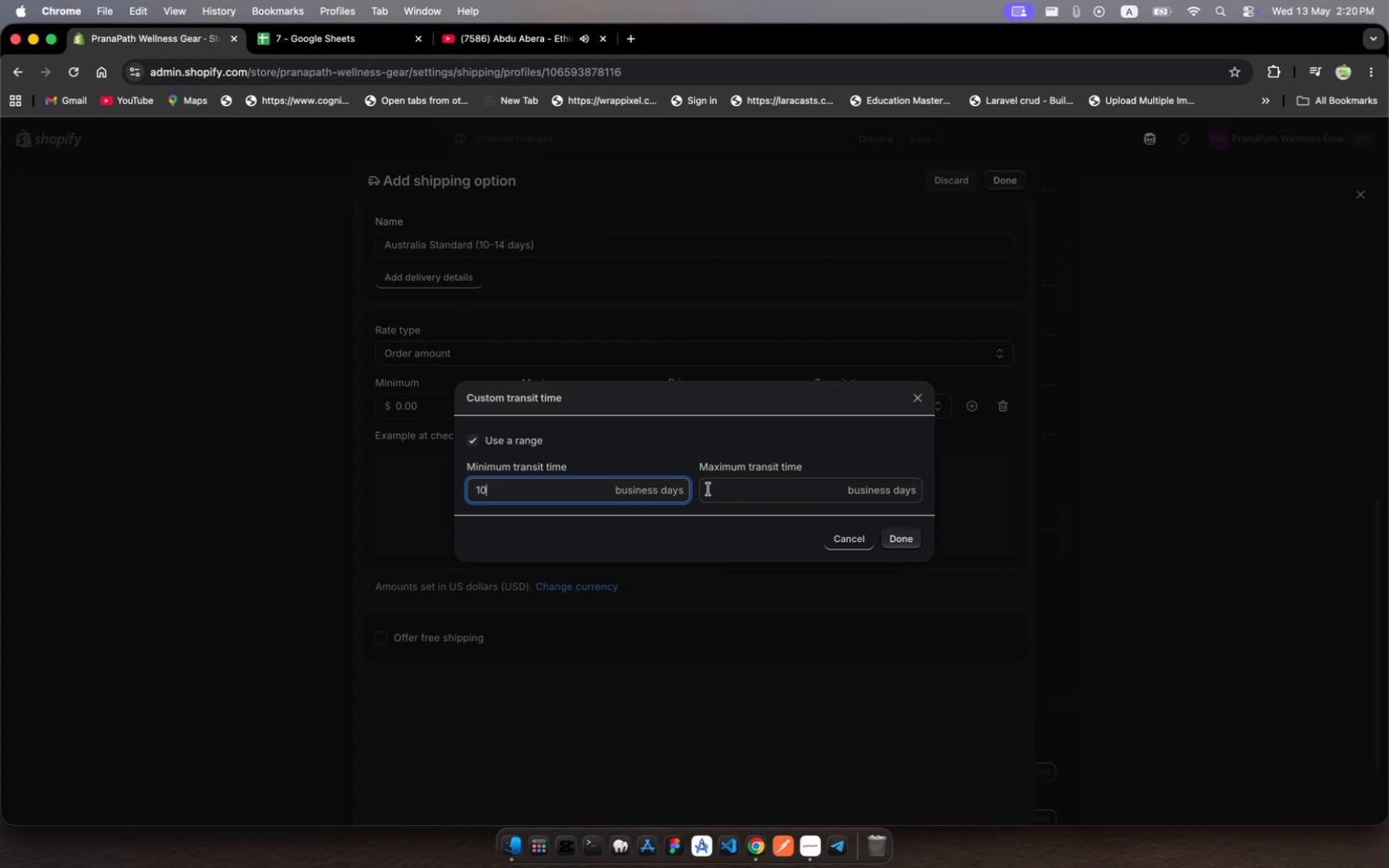 
left_click([718, 491])
 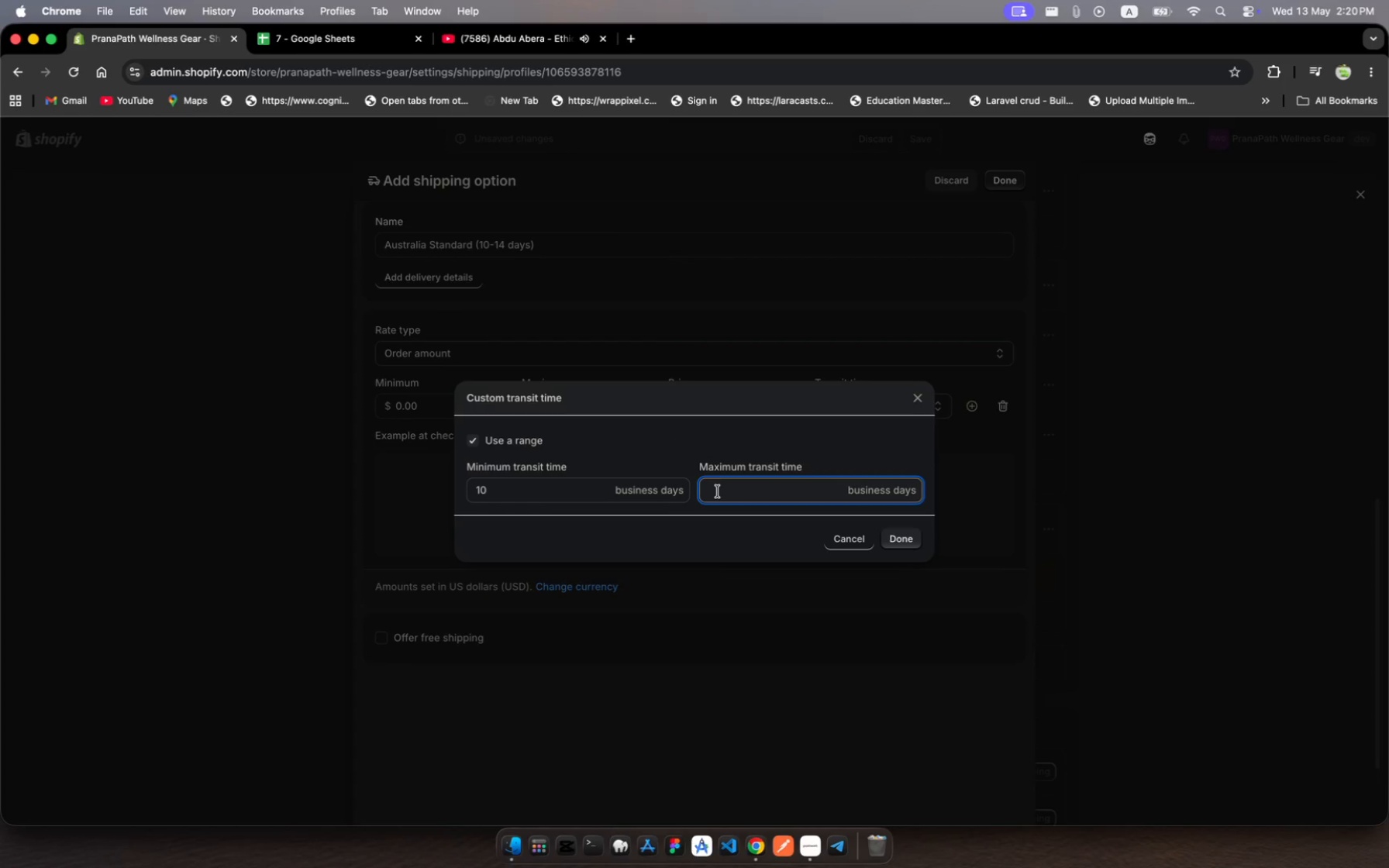 
type(14)
 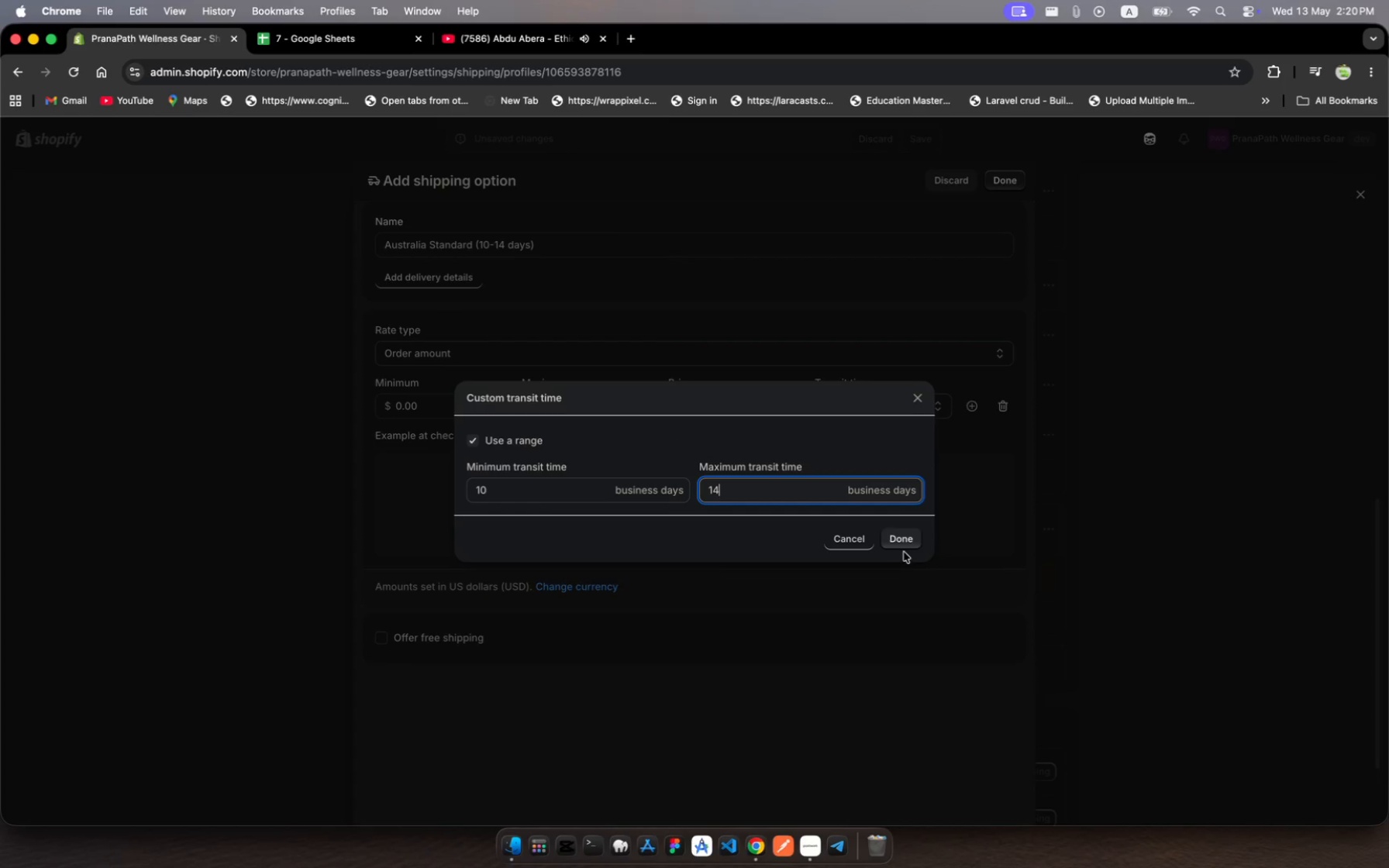 
left_click([908, 549])
 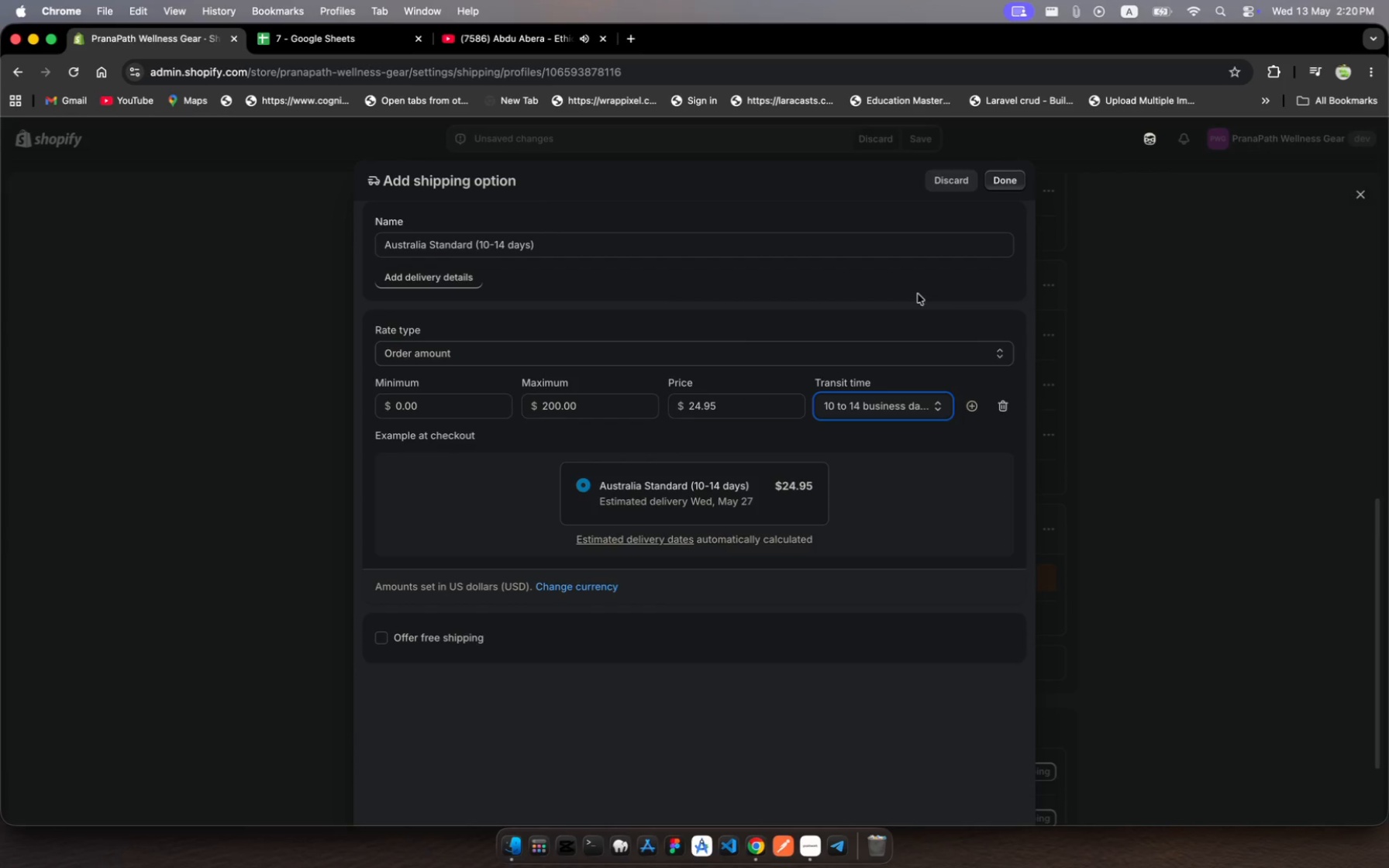 
left_click([1004, 179])
 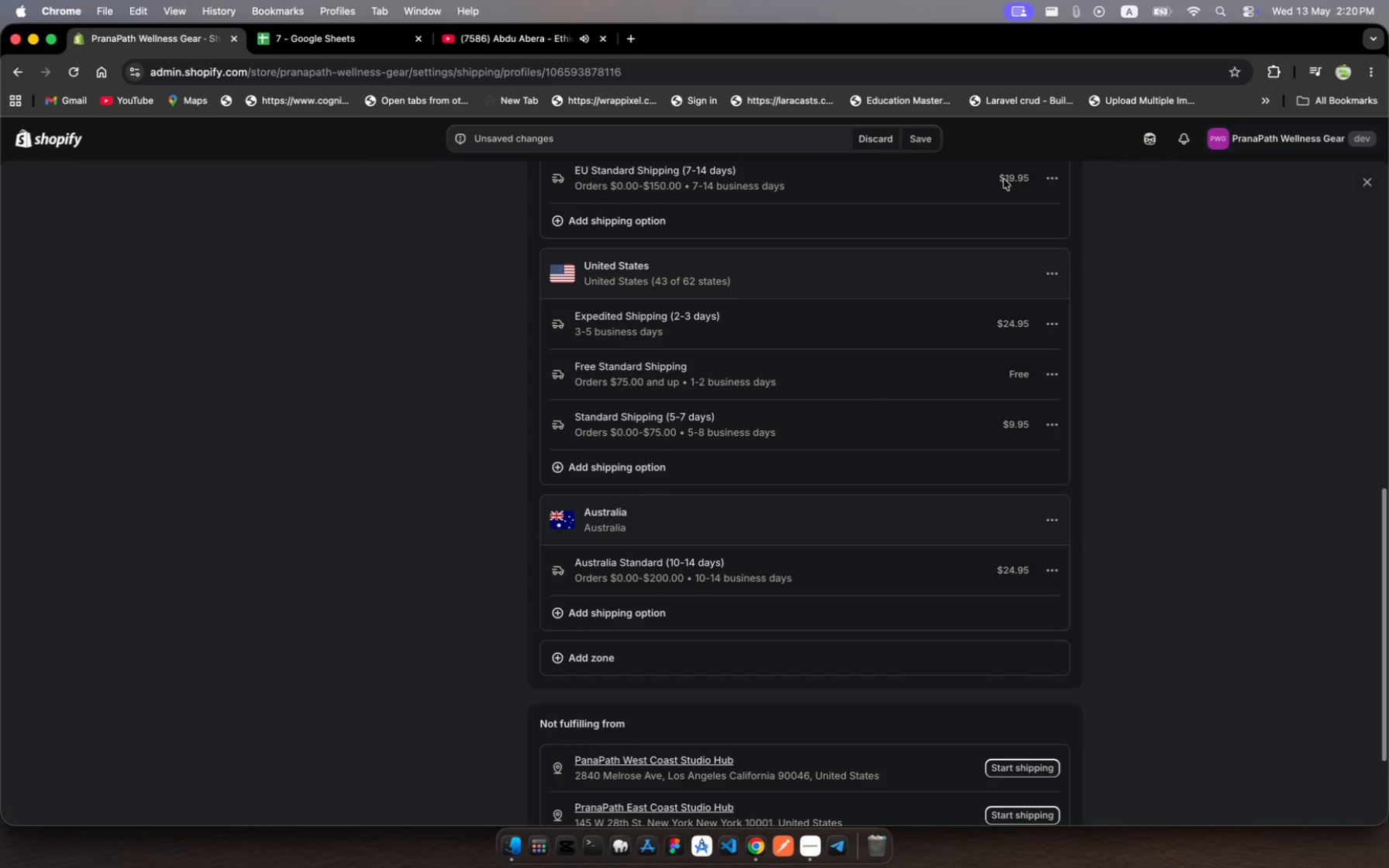 
wait(10.51)
 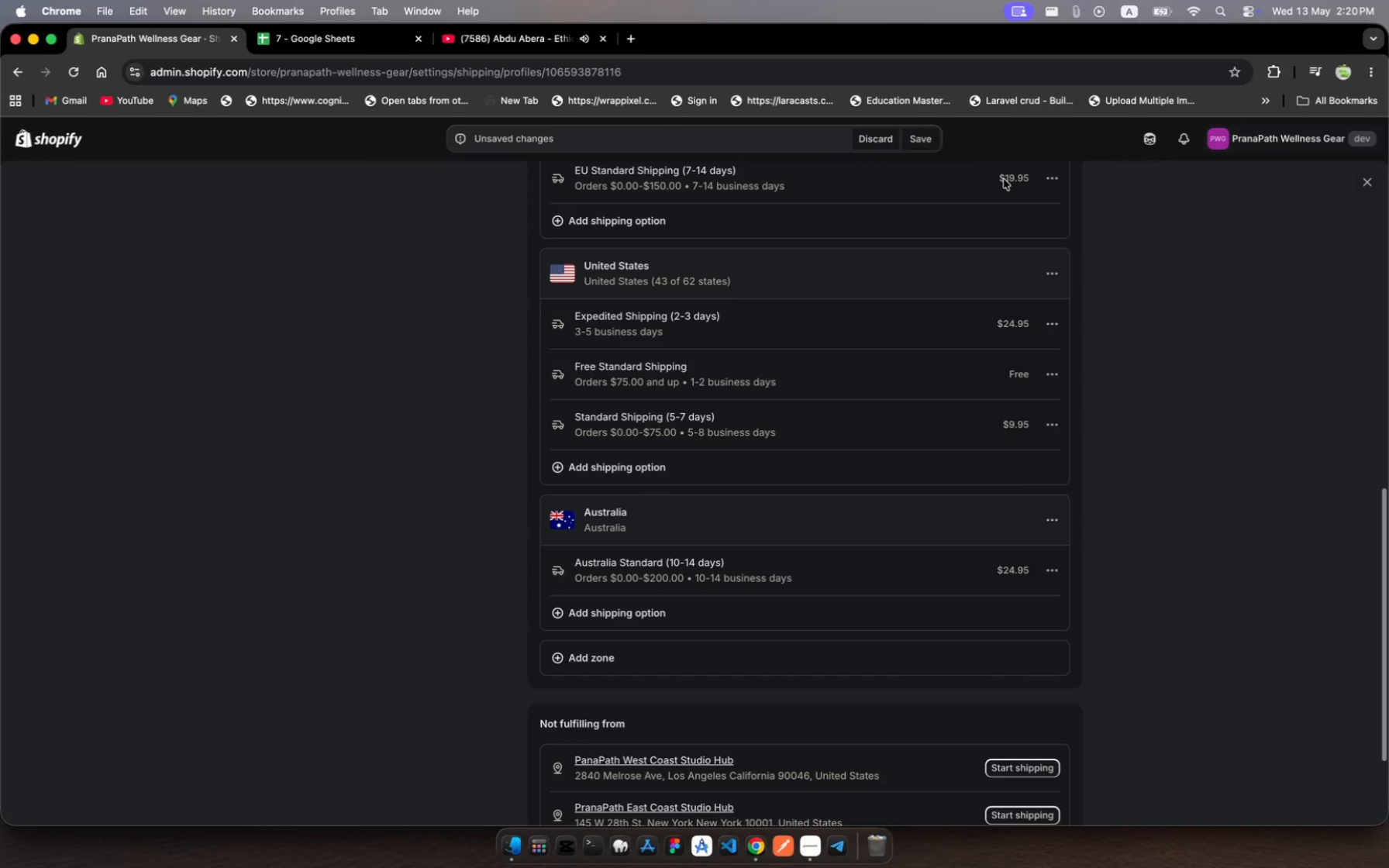 
left_click([615, 611])
 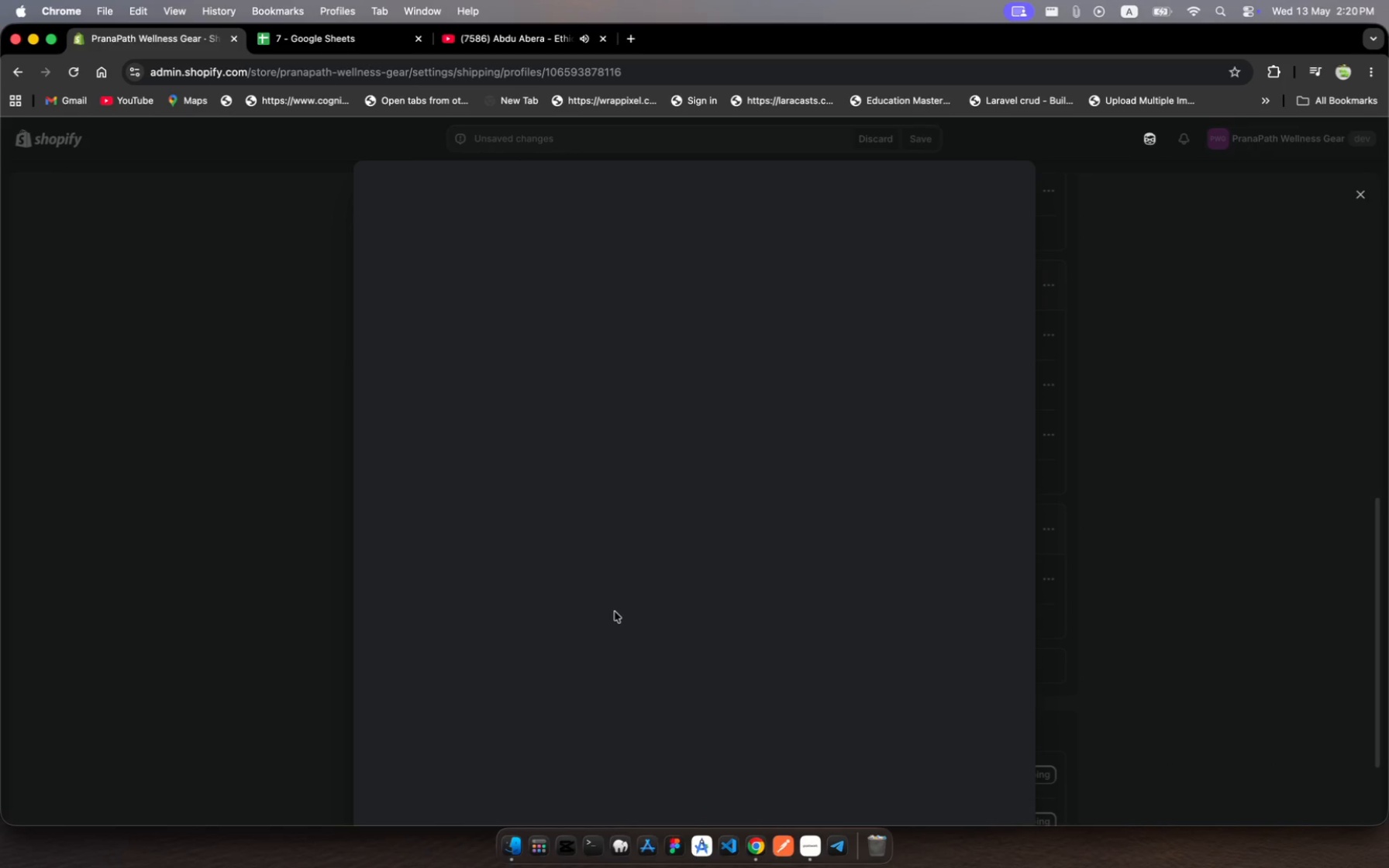 
wait(9.27)
 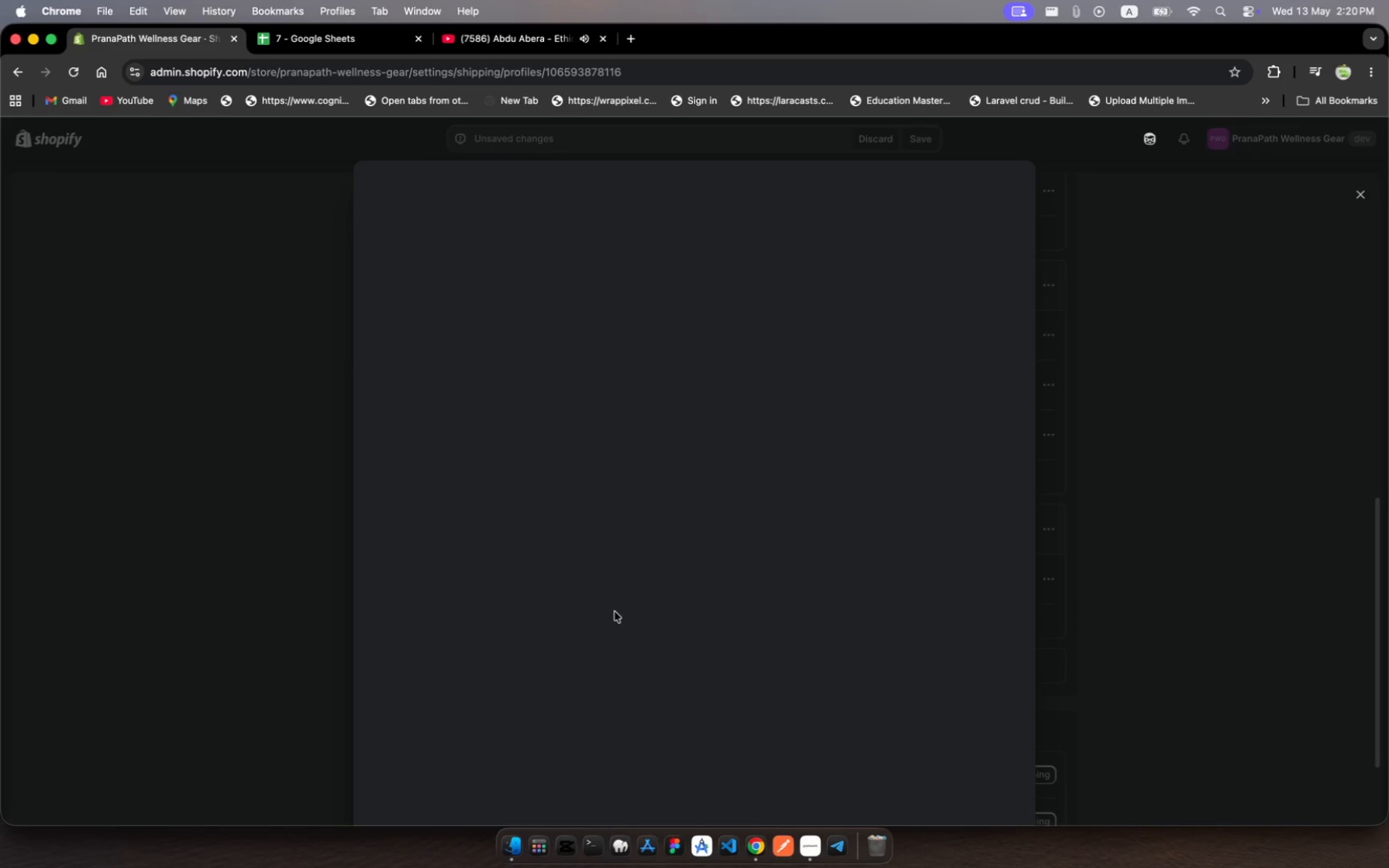 
left_click([417, 246])
 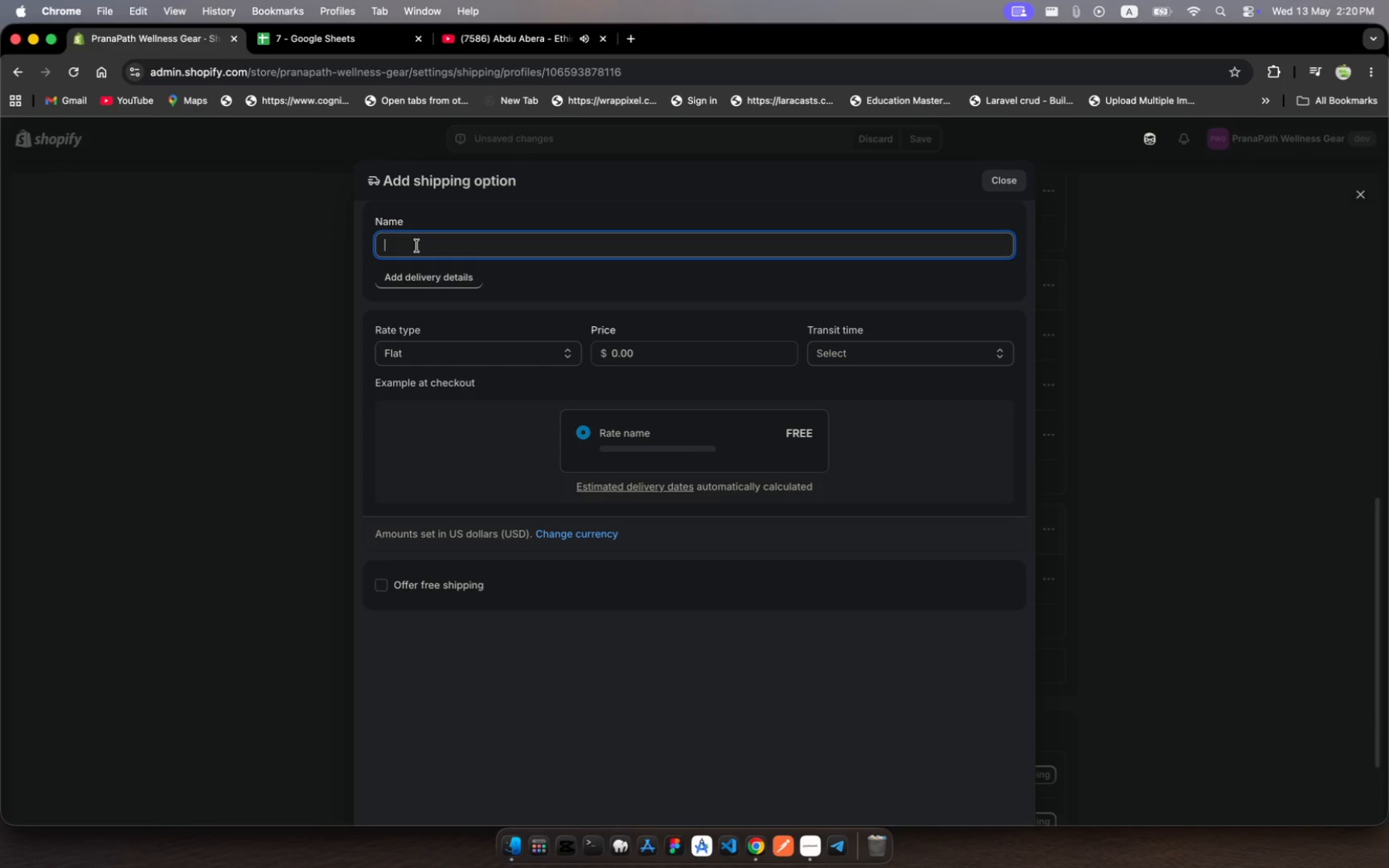 
type(Australa Free Shippig)
 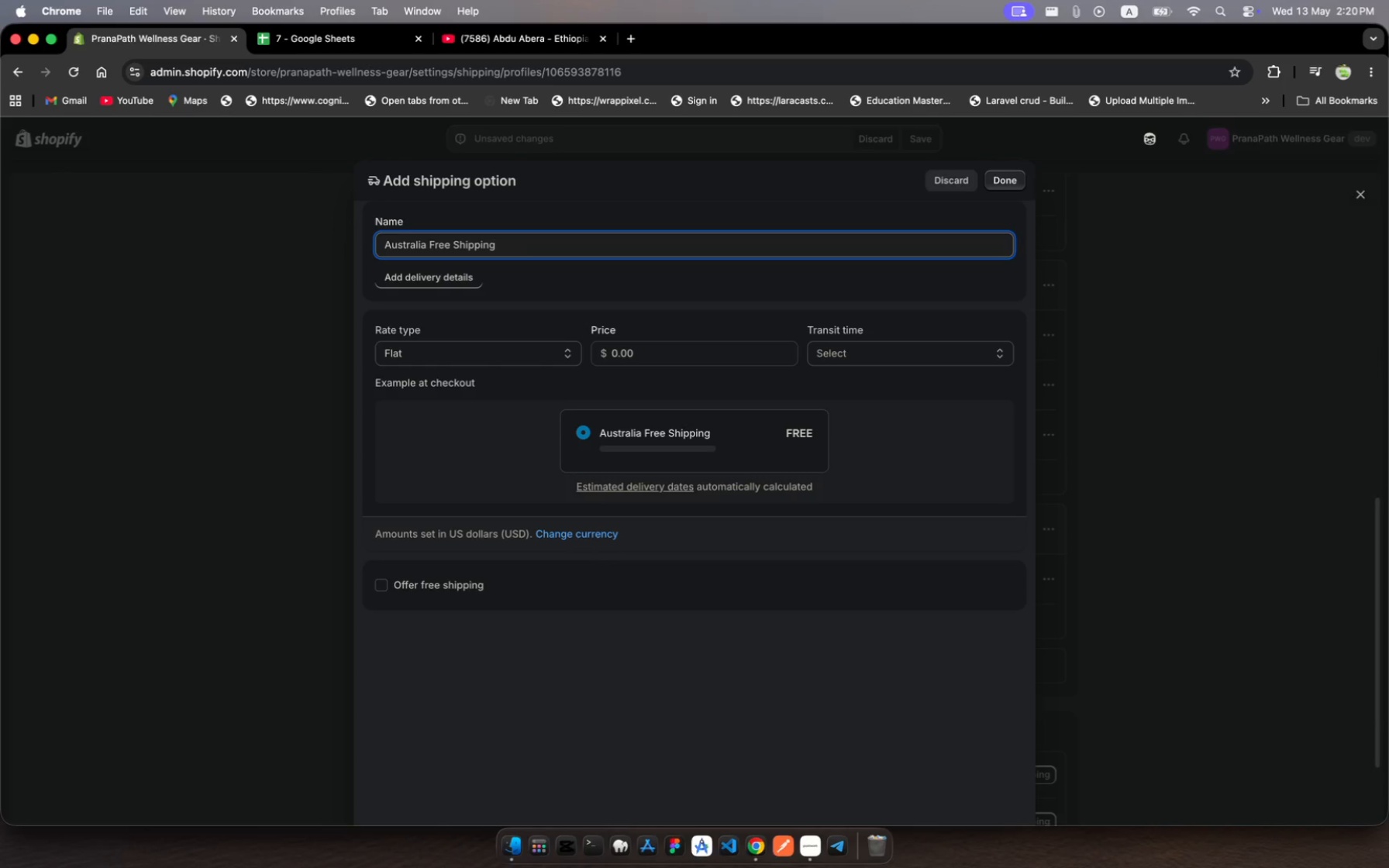 
 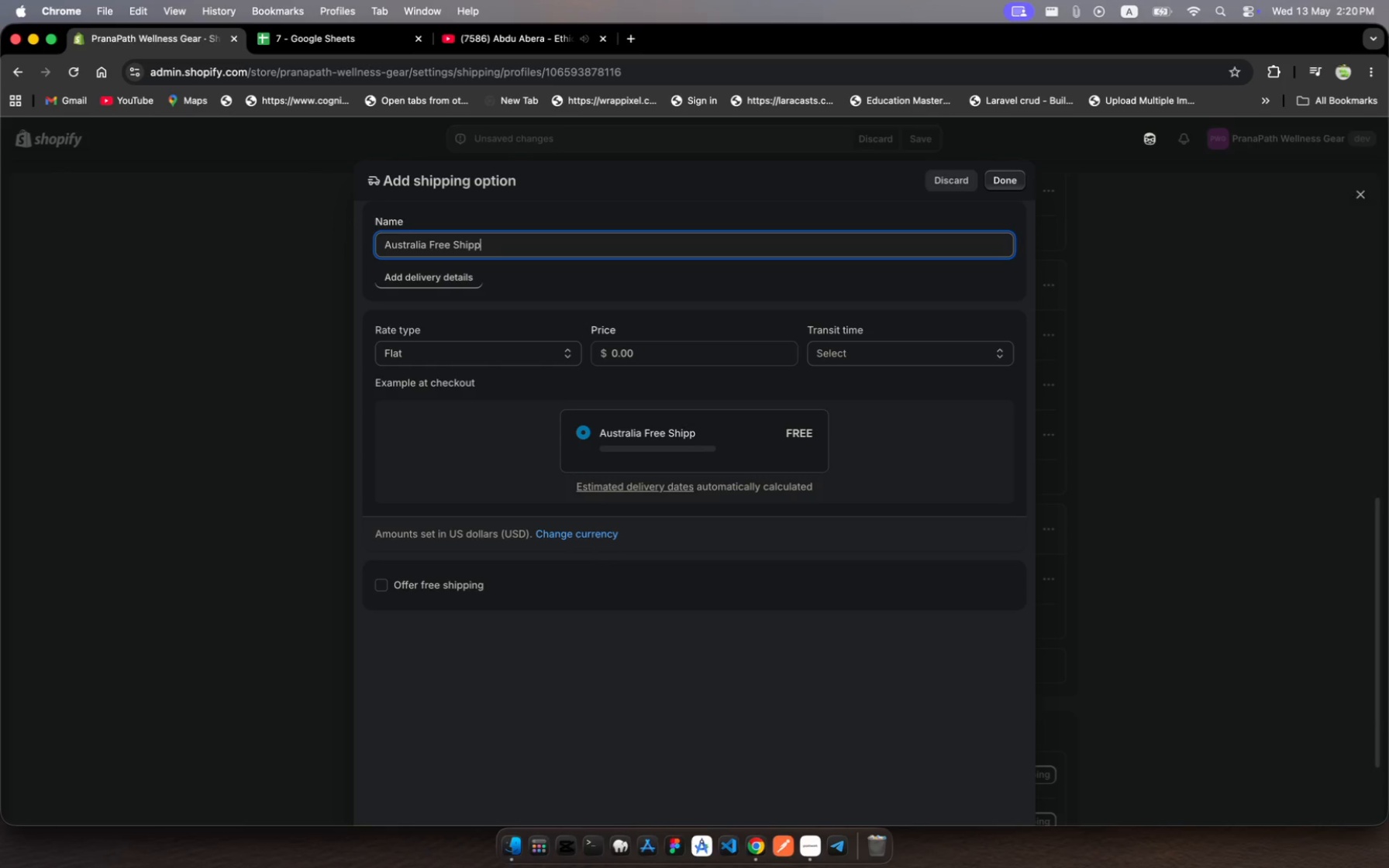 
hold_key(key=N, duration=0.3)
 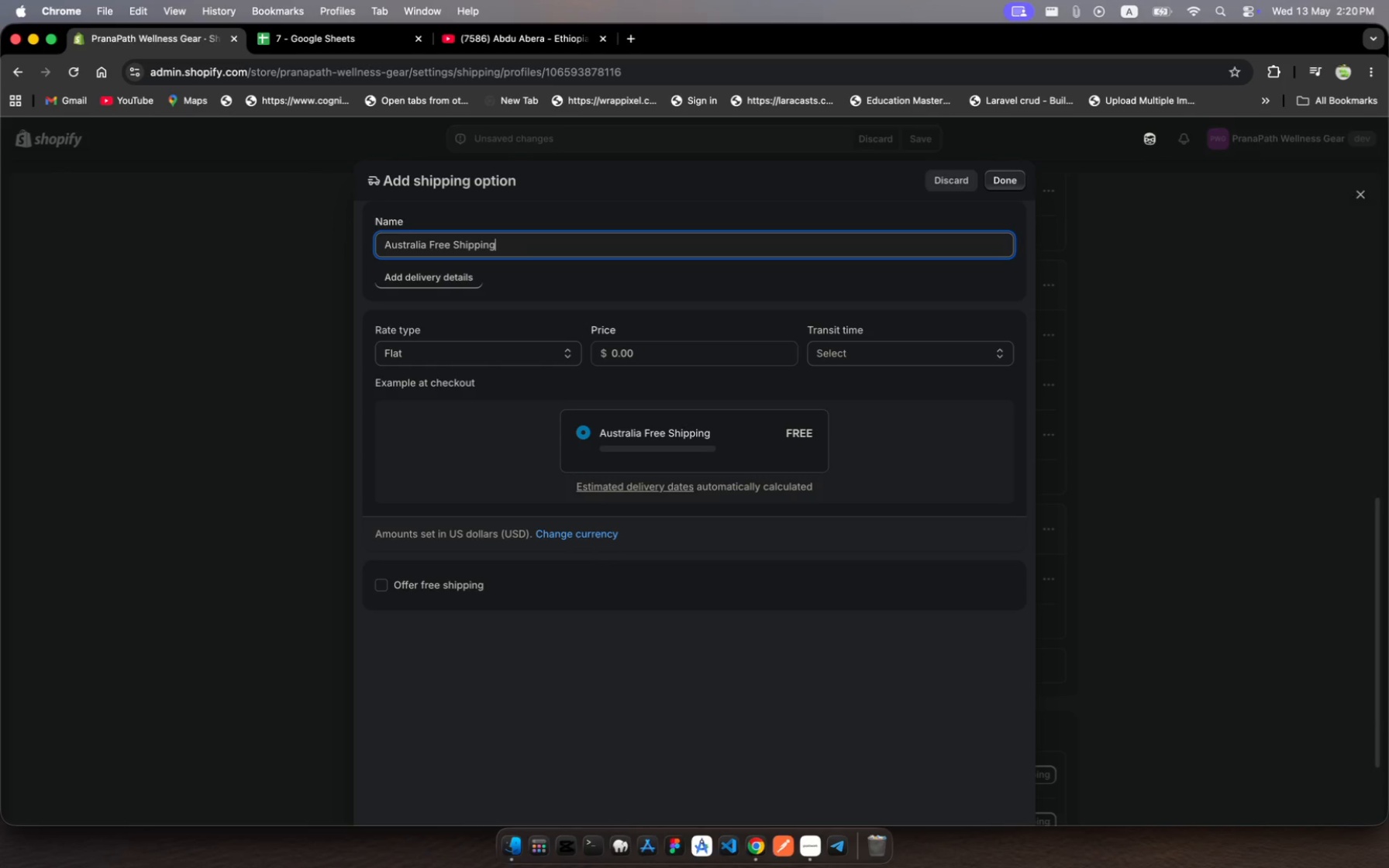 
wait(8.64)
 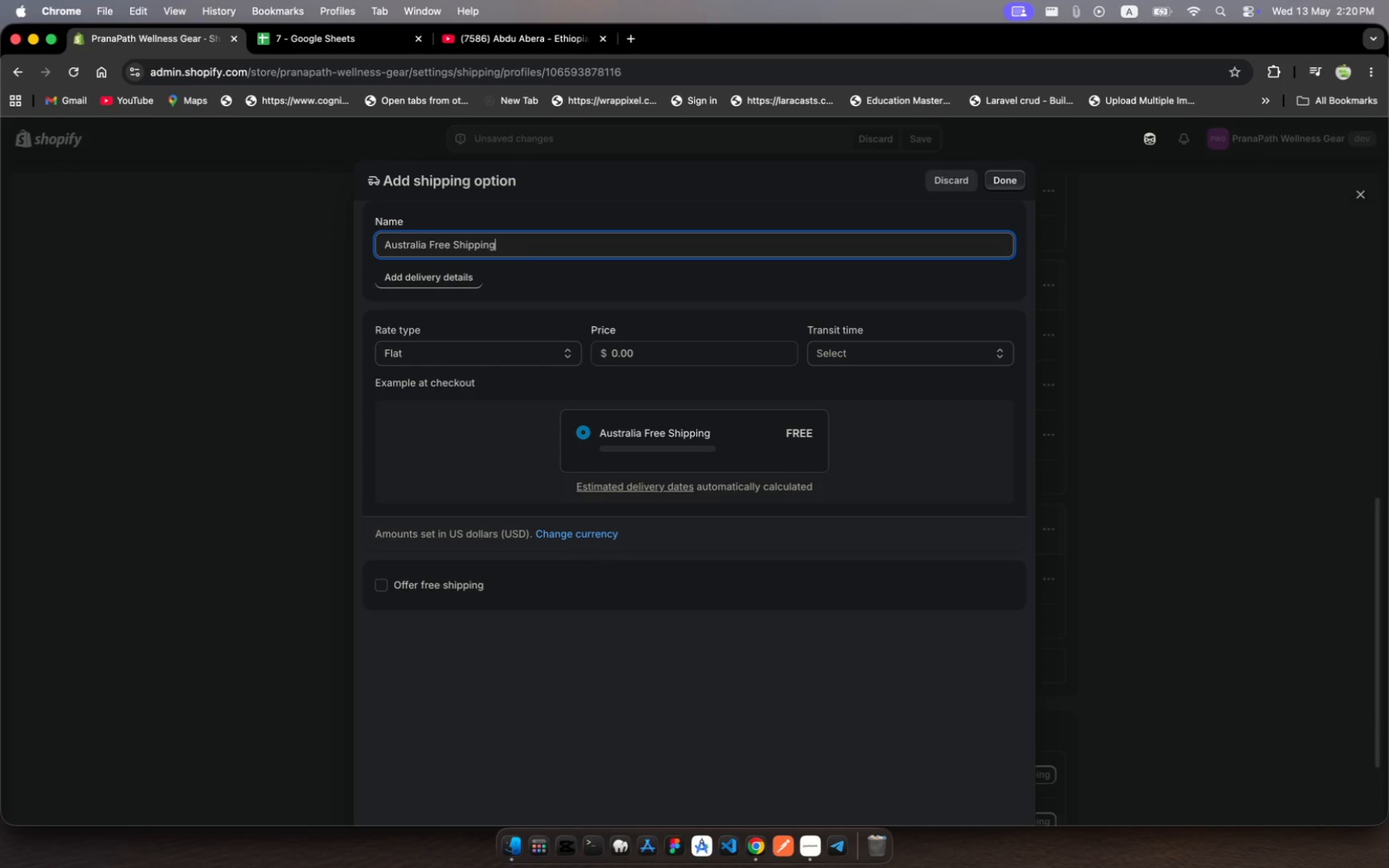 
left_click([563, 354])
 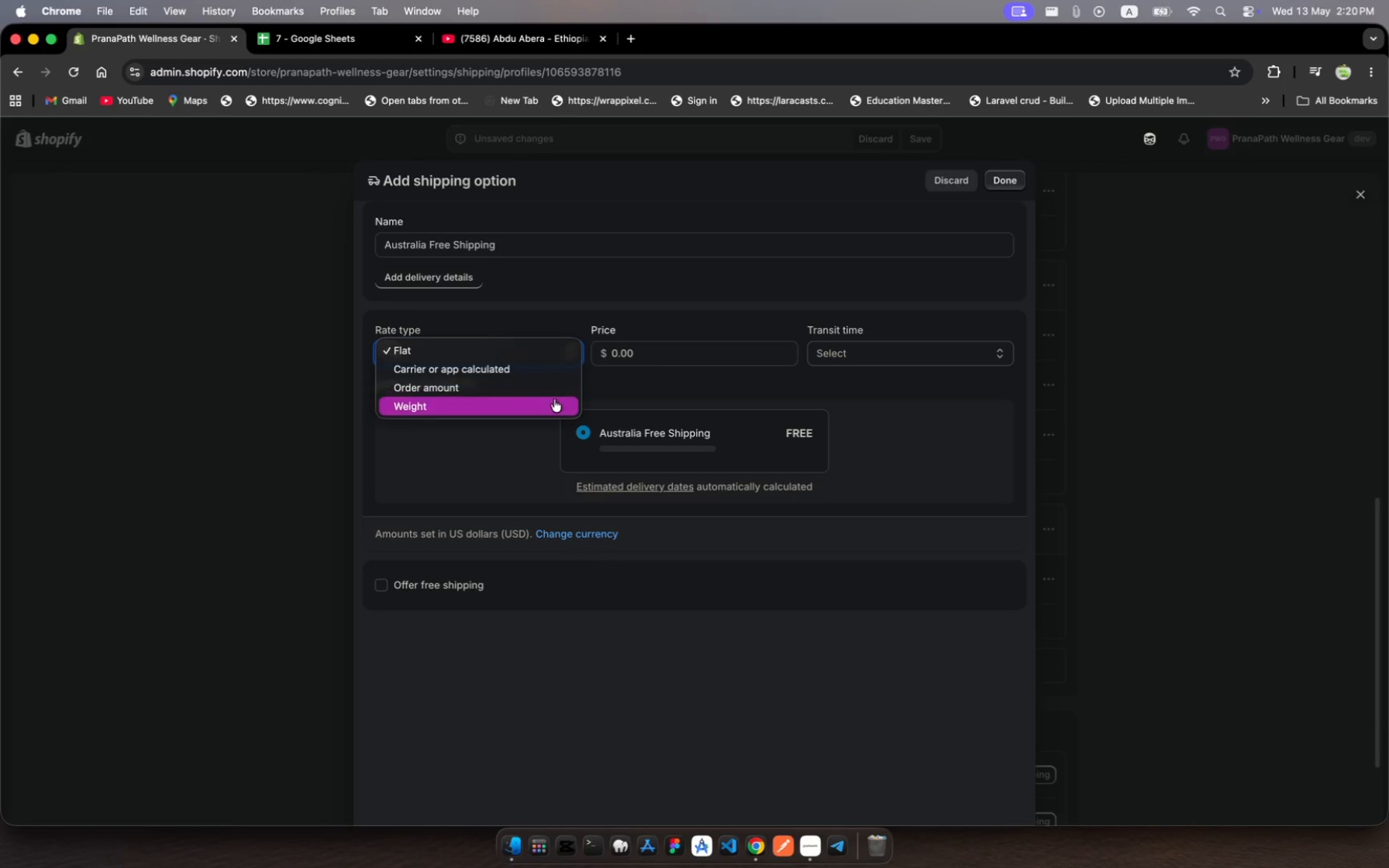 
left_click([554, 399])
 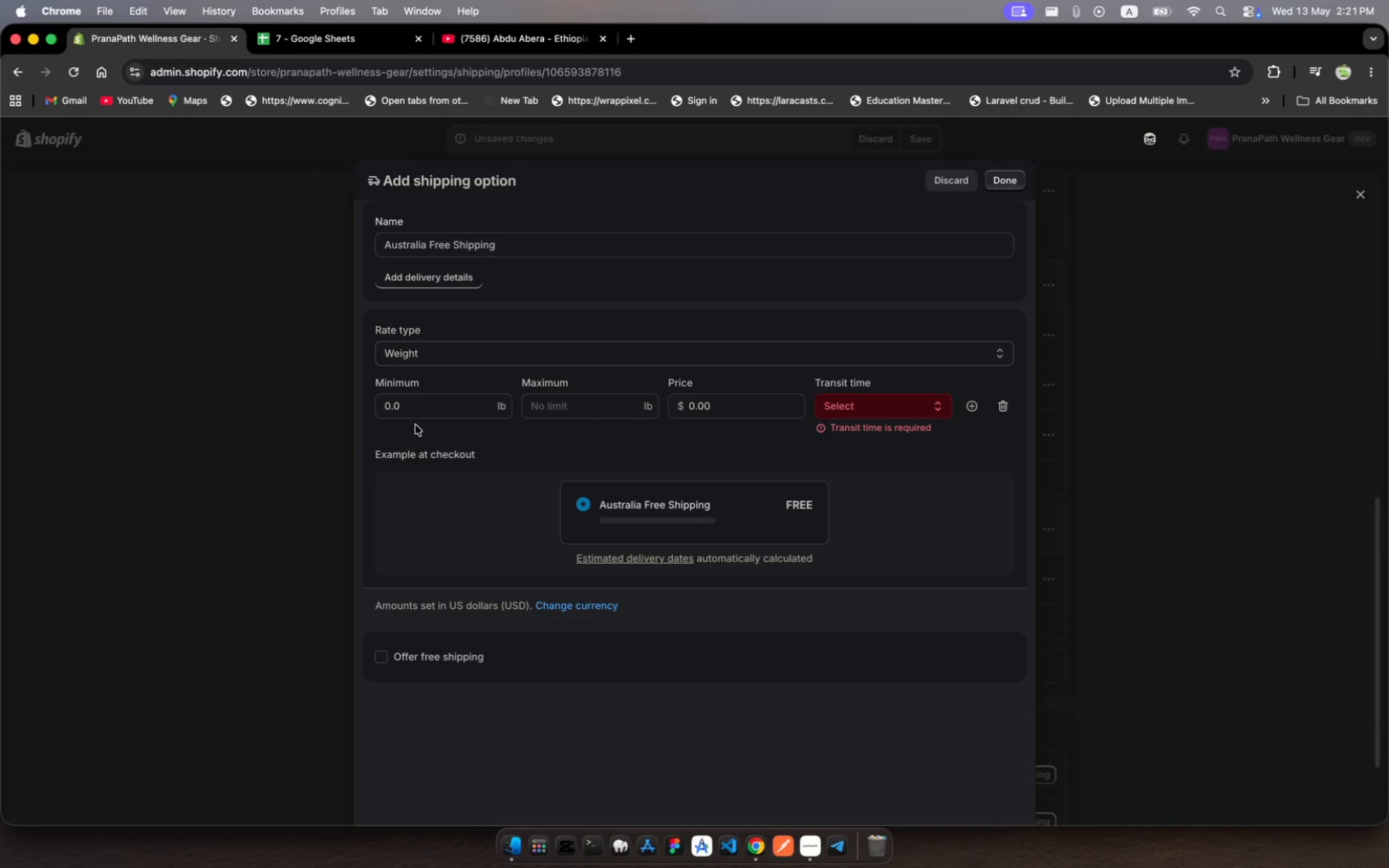 
left_click([421, 406])
 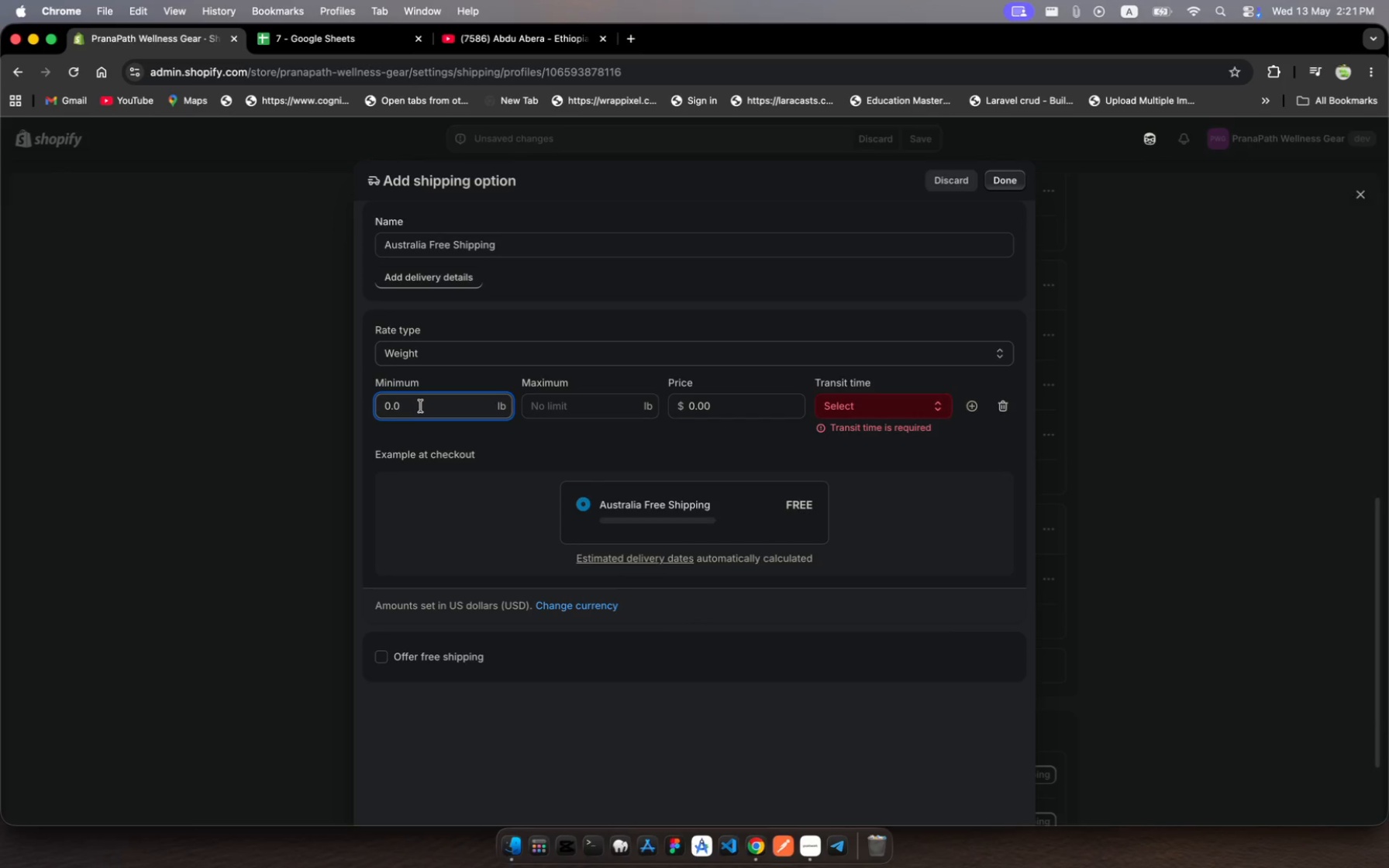 
key(Backspace)
key(Backspace)
type(200)
key(Backspace)
key(Backspace)
 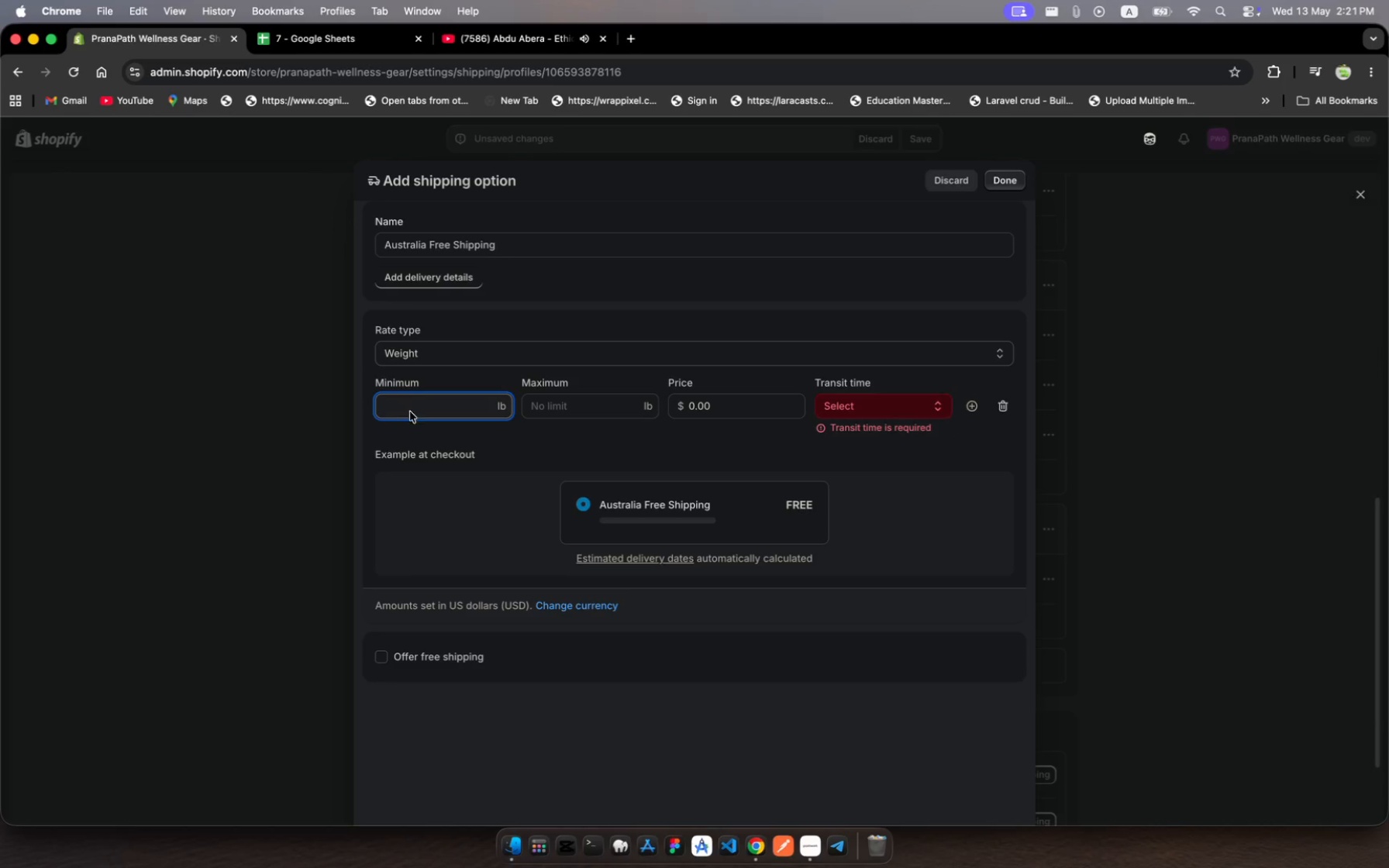 